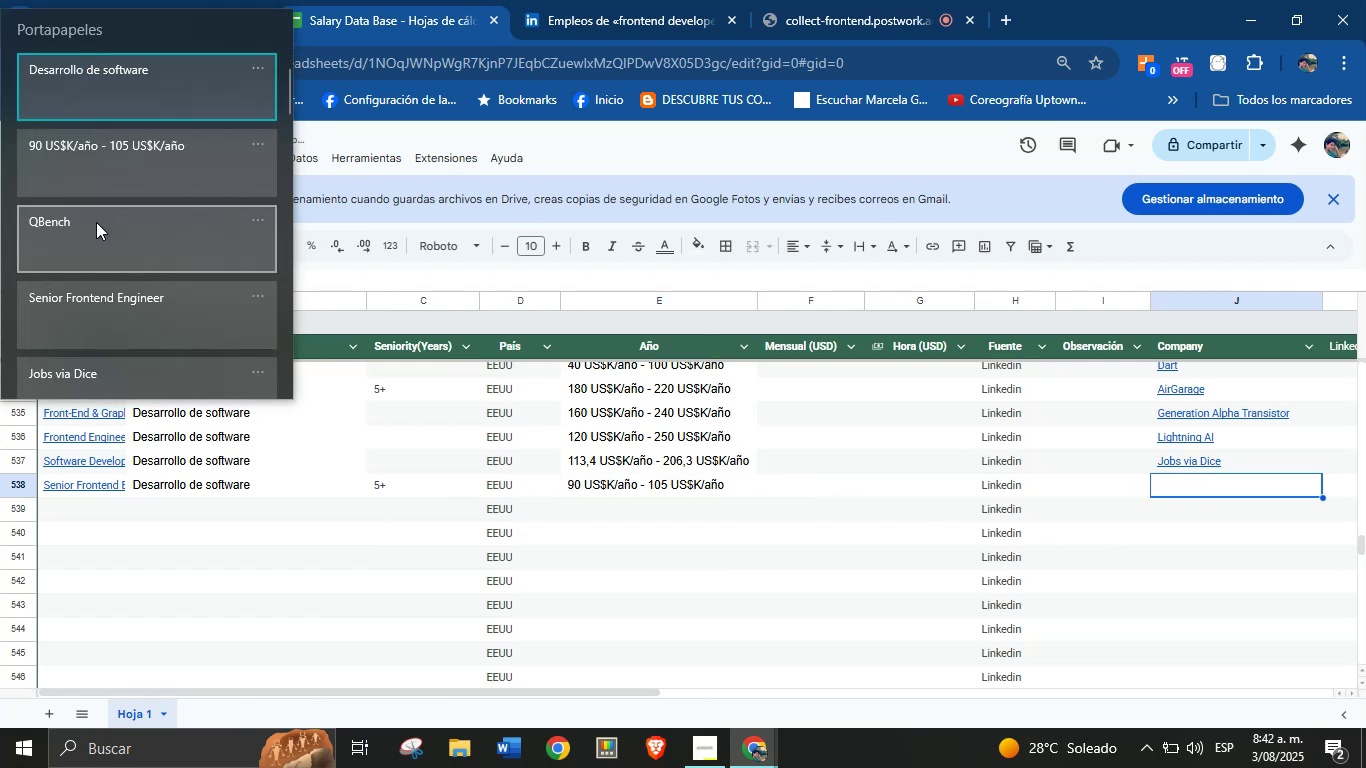 
key(Control+ControlLeft)
 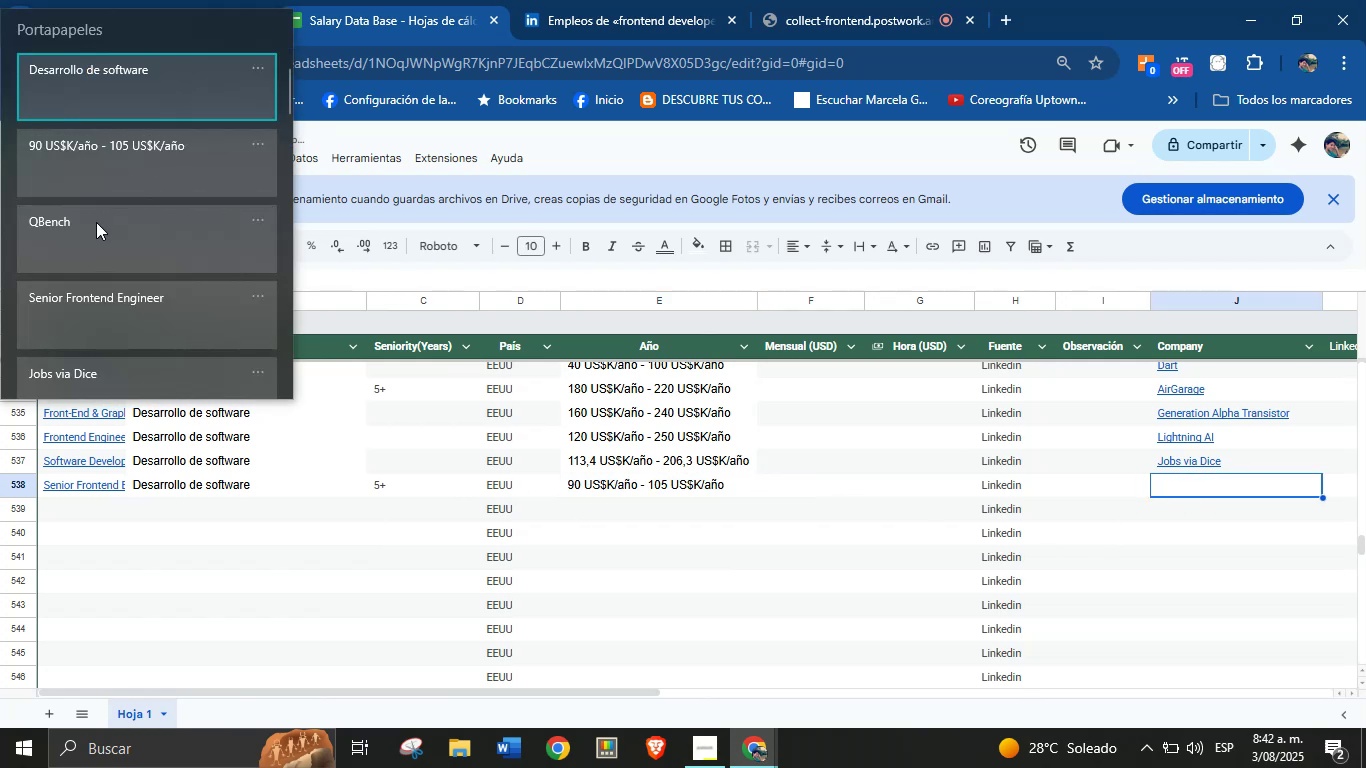 
key(Control+V)
 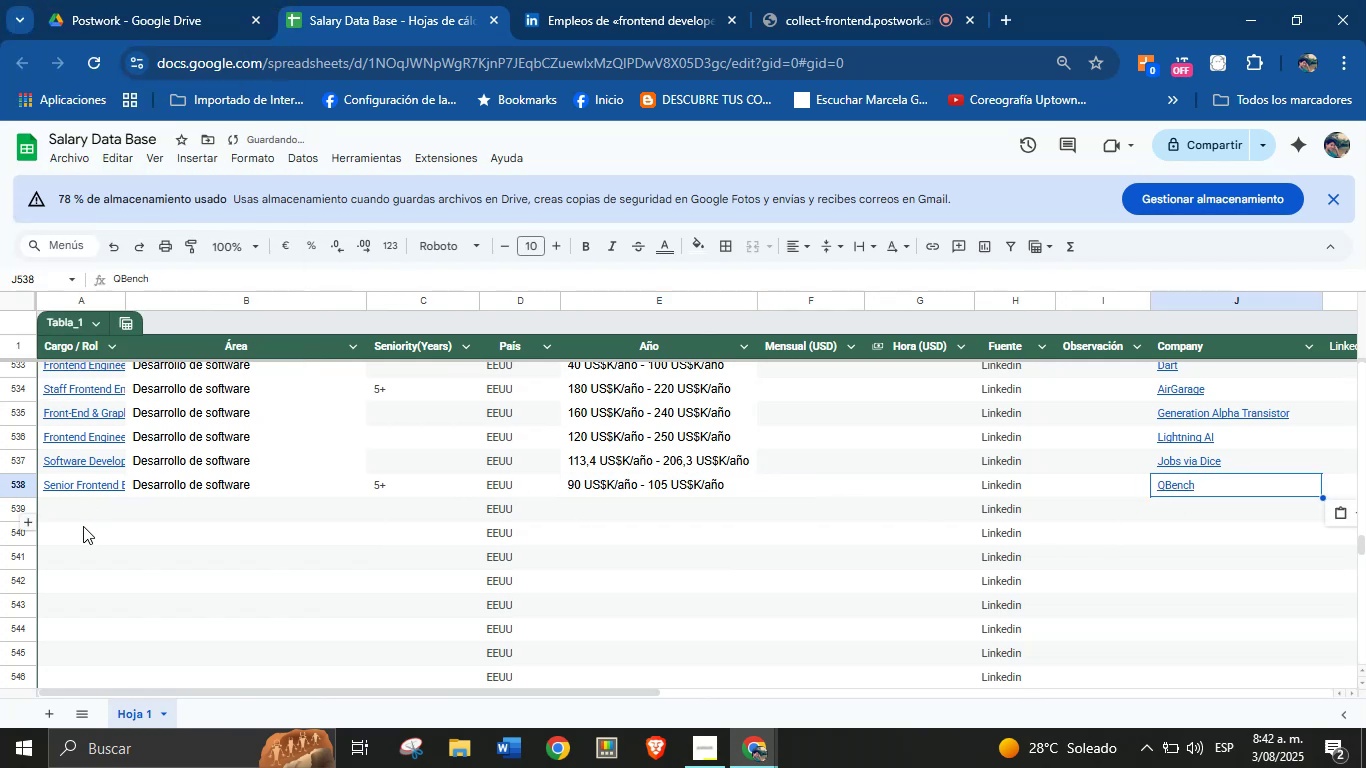 
left_click([89, 514])
 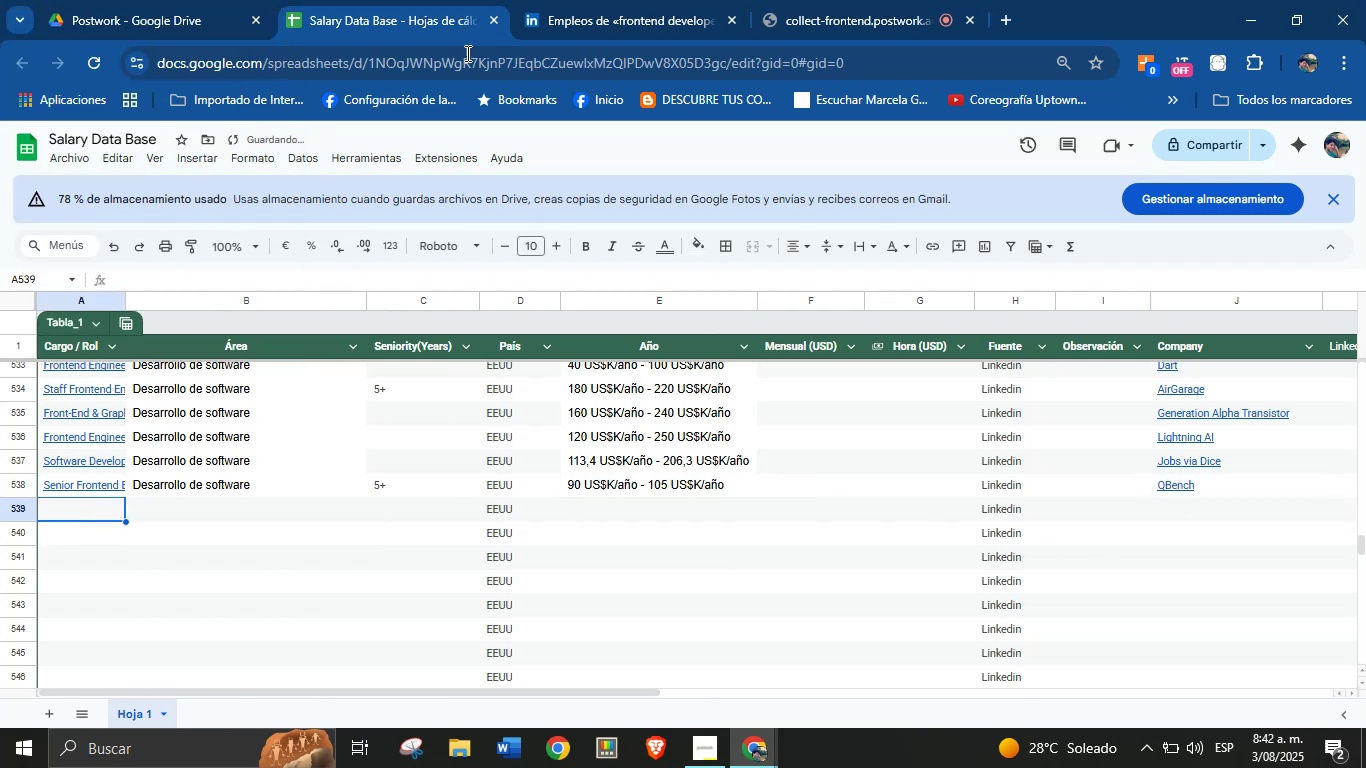 
left_click([590, 0])
 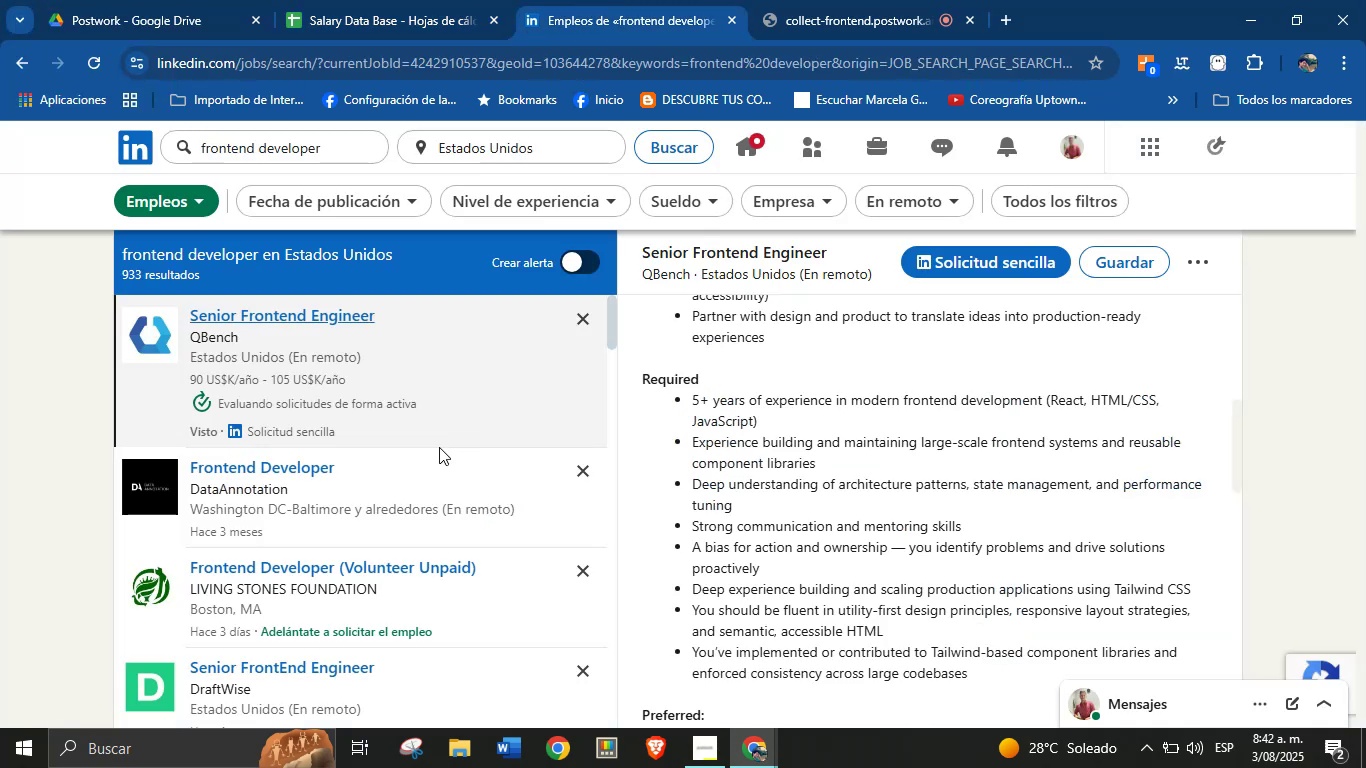 
scroll: coordinate [381, 509], scroll_direction: down, amount: 5.0
 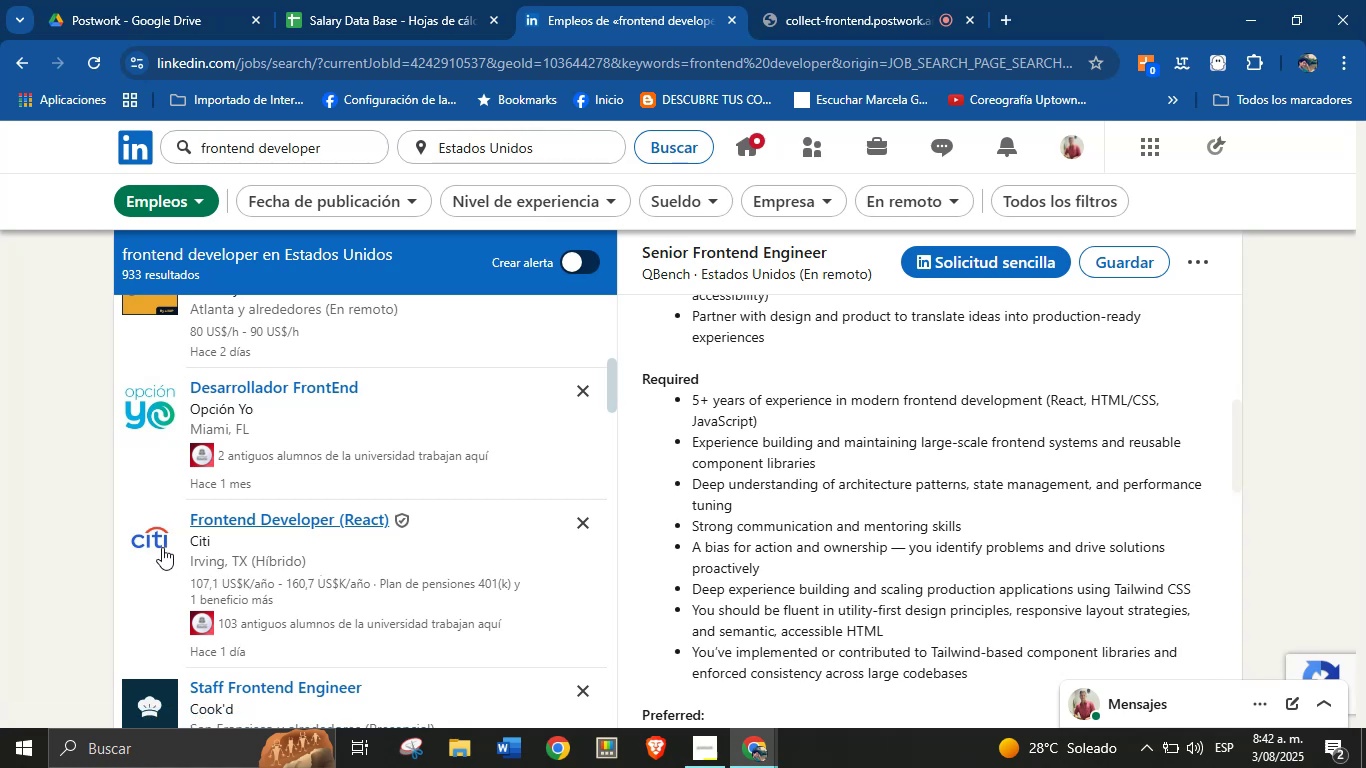 
left_click([92, 519])
 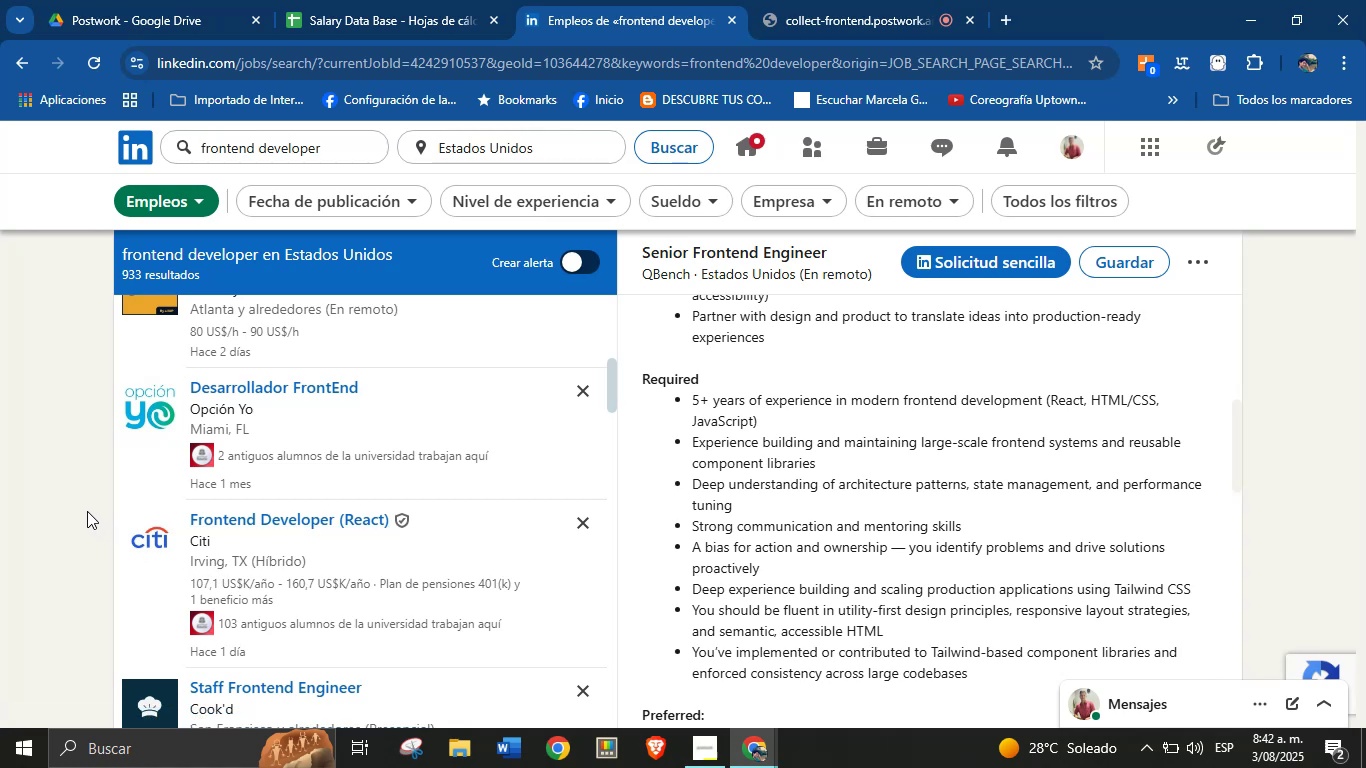 
scroll: coordinate [345, 491], scroll_direction: down, amount: 2.0
 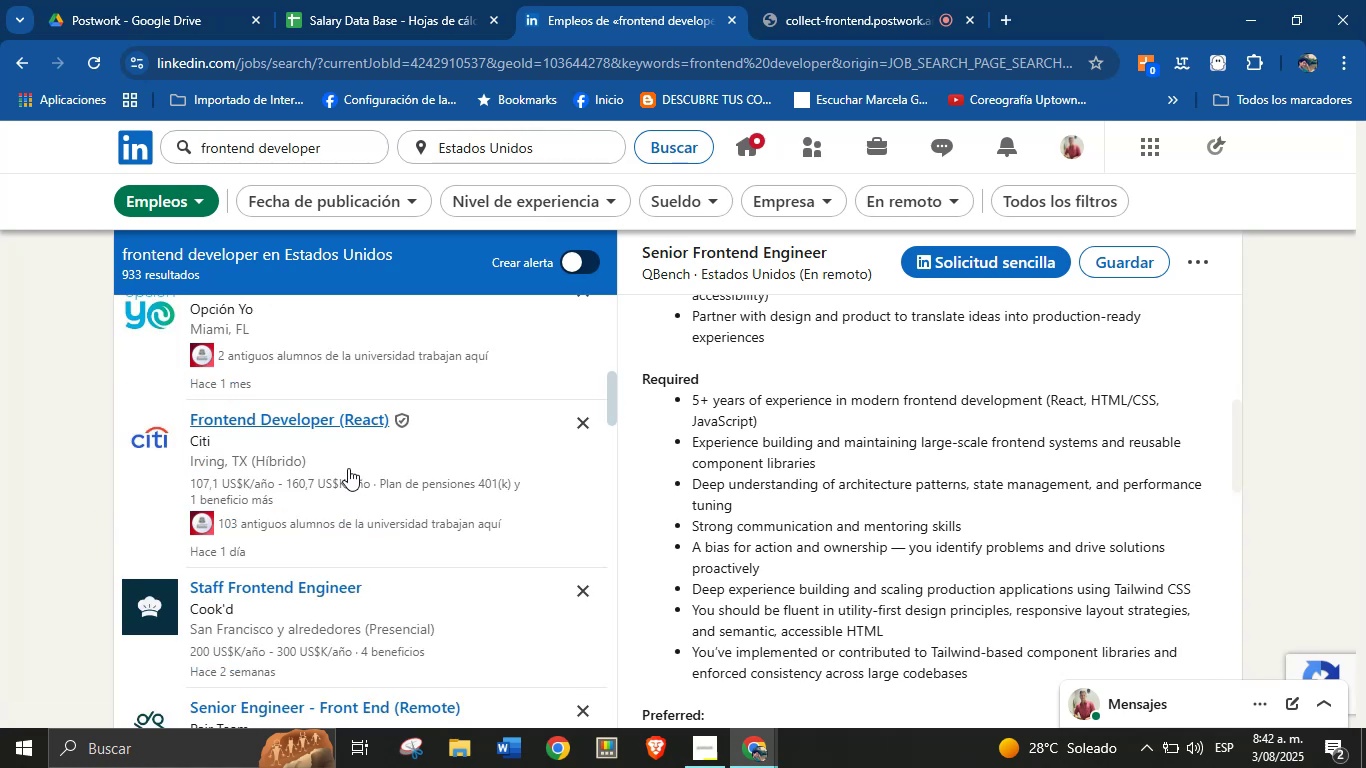 
left_click([343, 455])
 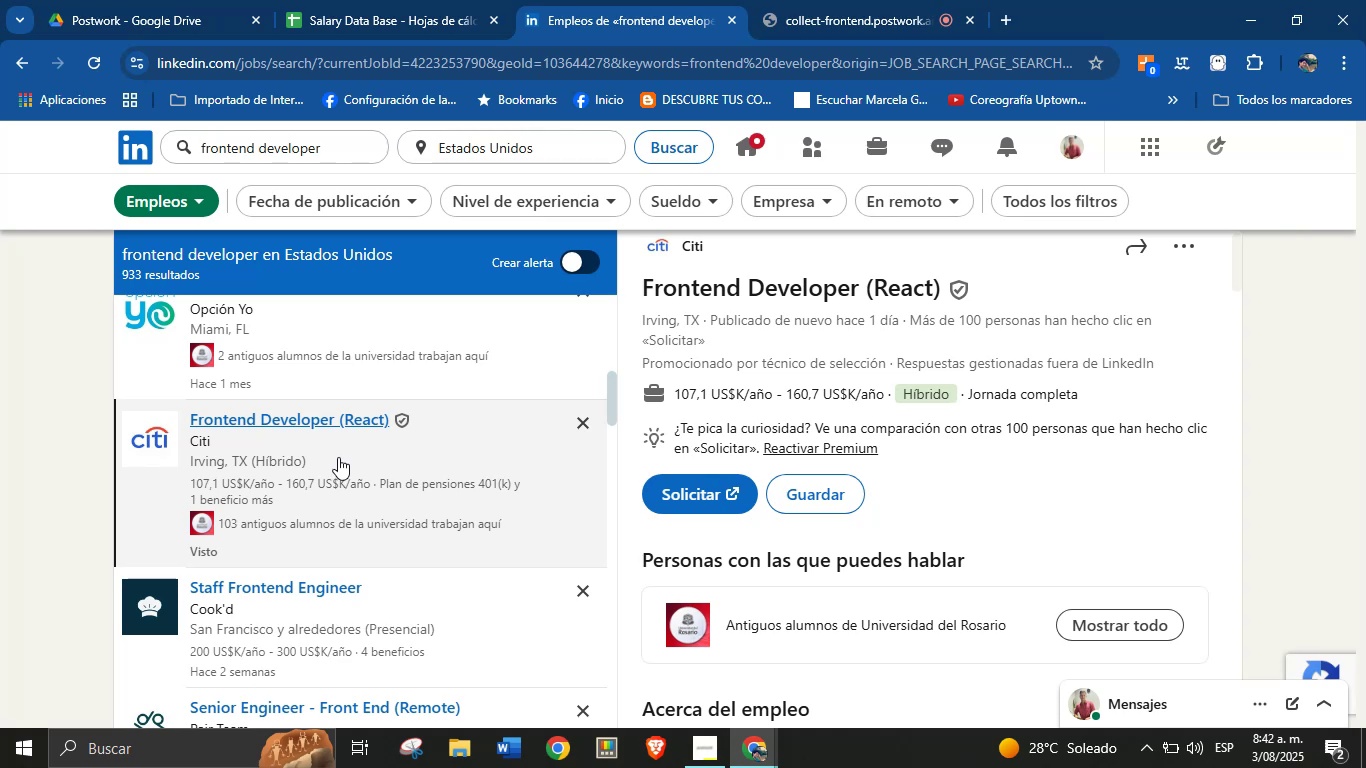 
wait(24.38)
 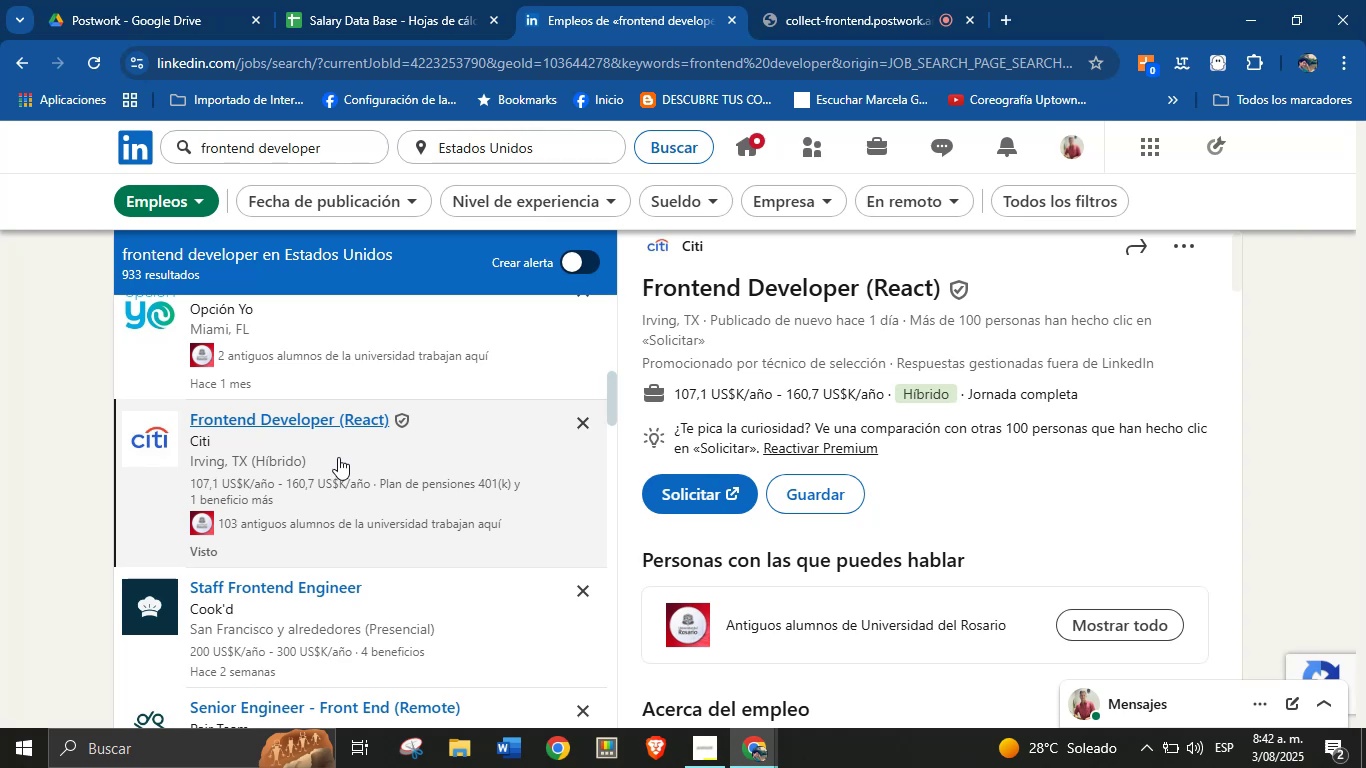 
scroll: coordinate [835, 383], scroll_direction: up, amount: 1.0
 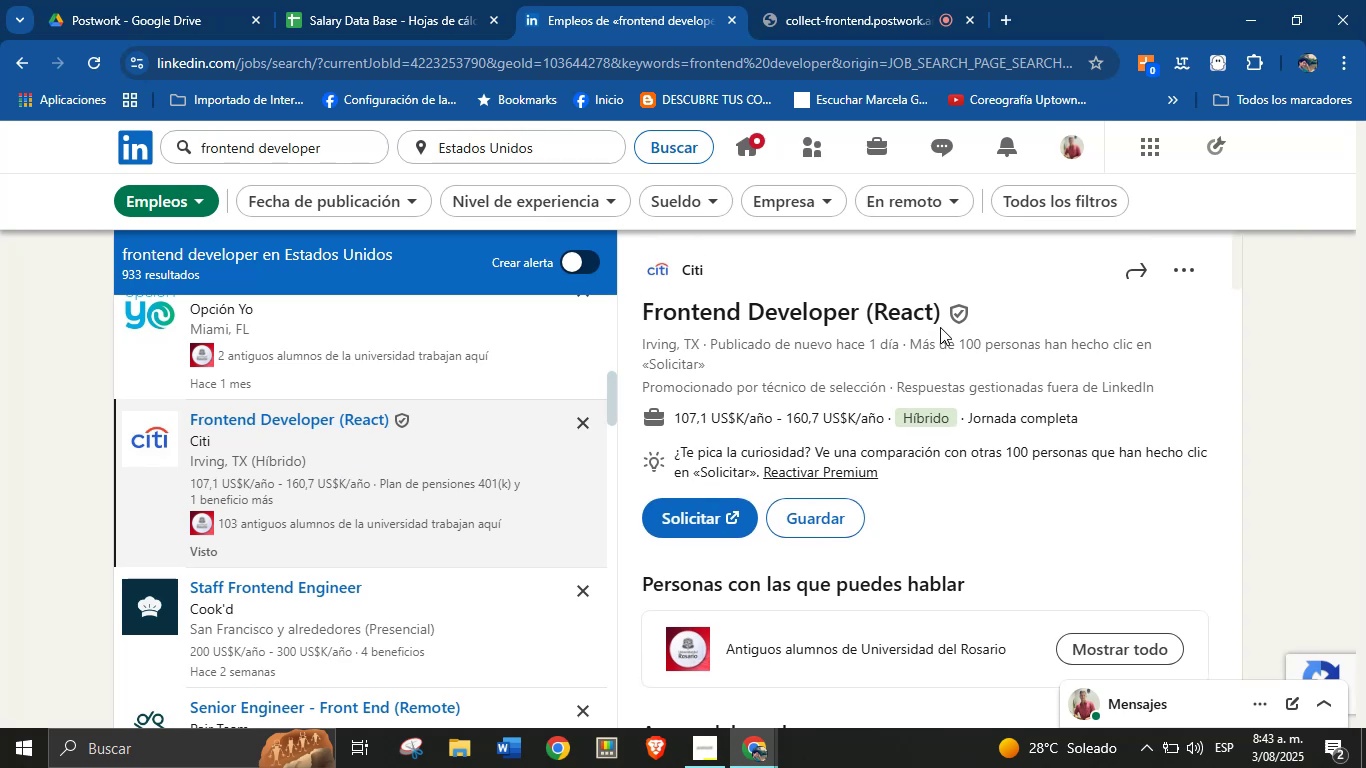 
left_click_drag(start_coordinate=[946, 319], to_coordinate=[642, 315])
 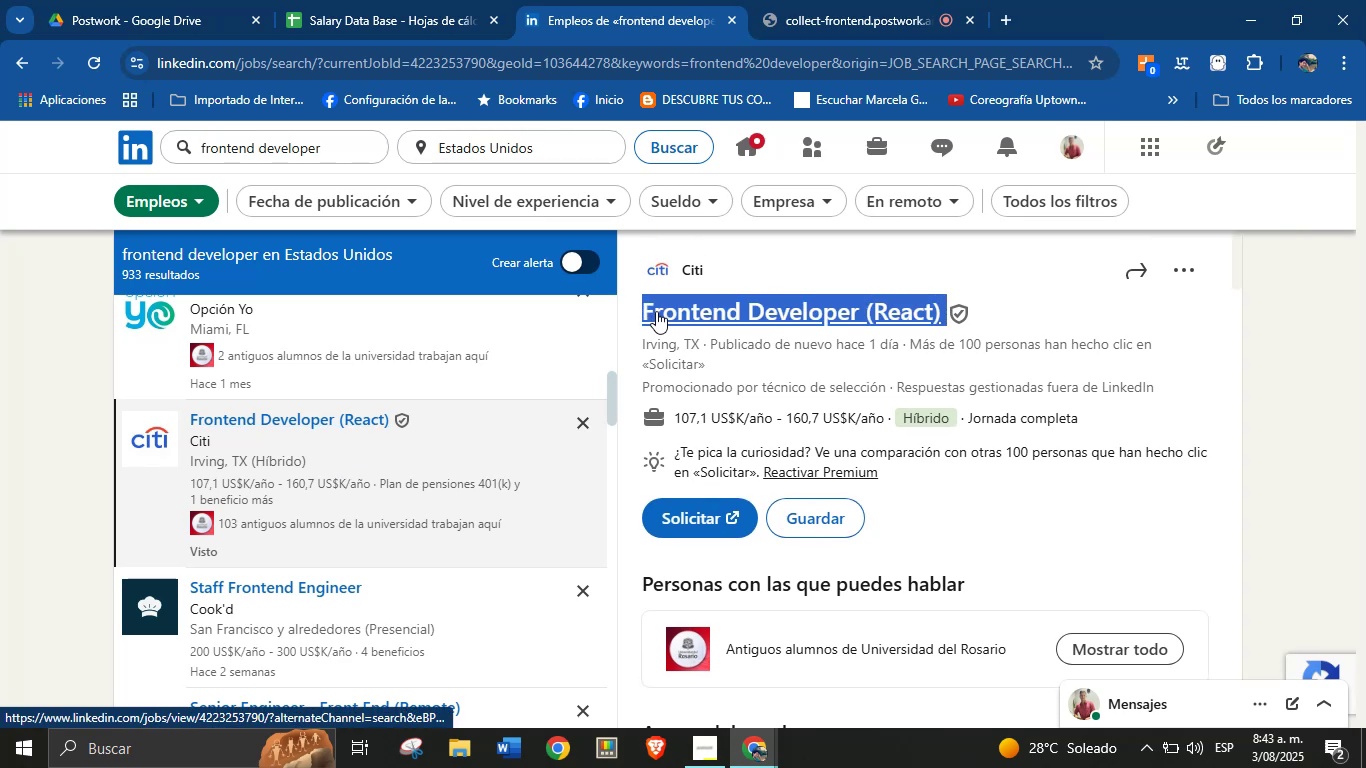 
key(Alt+Control+ControlLeft)
 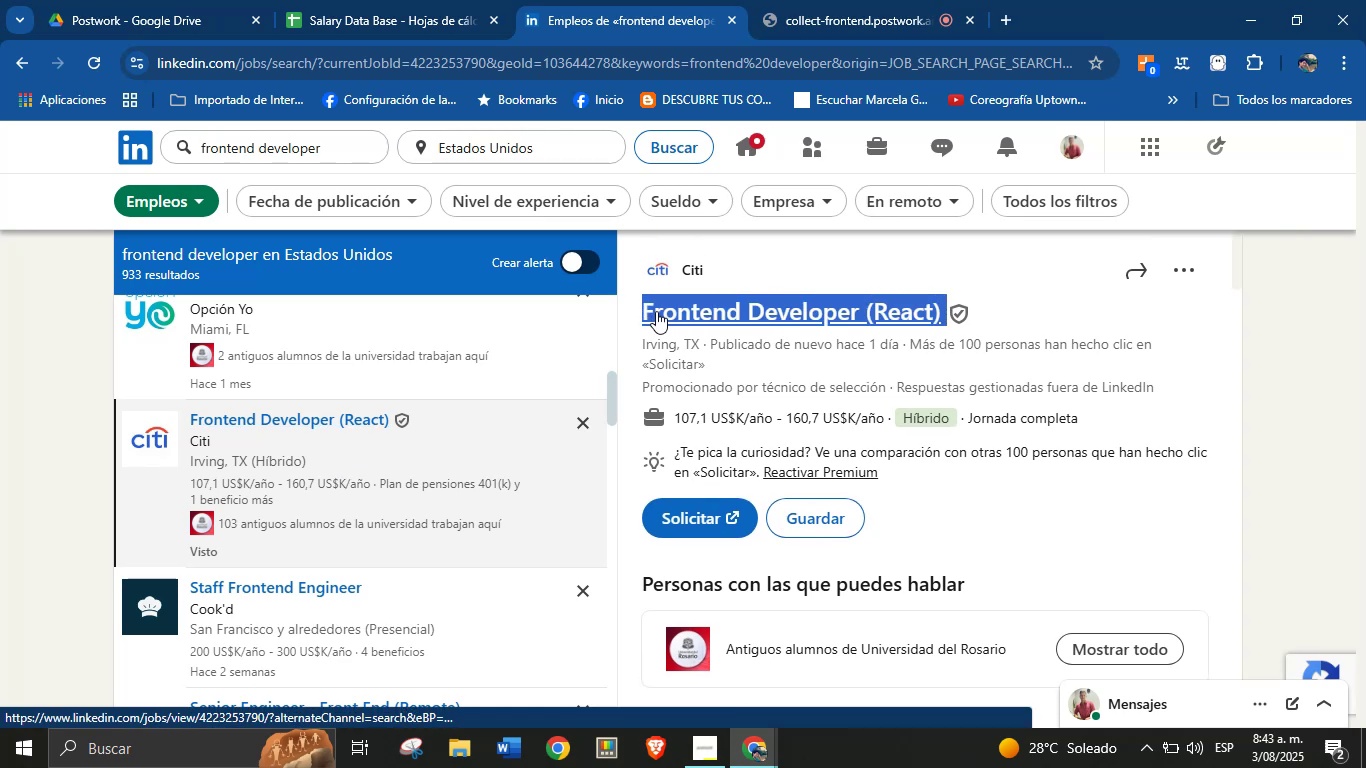 
key(Alt+AltLeft)
 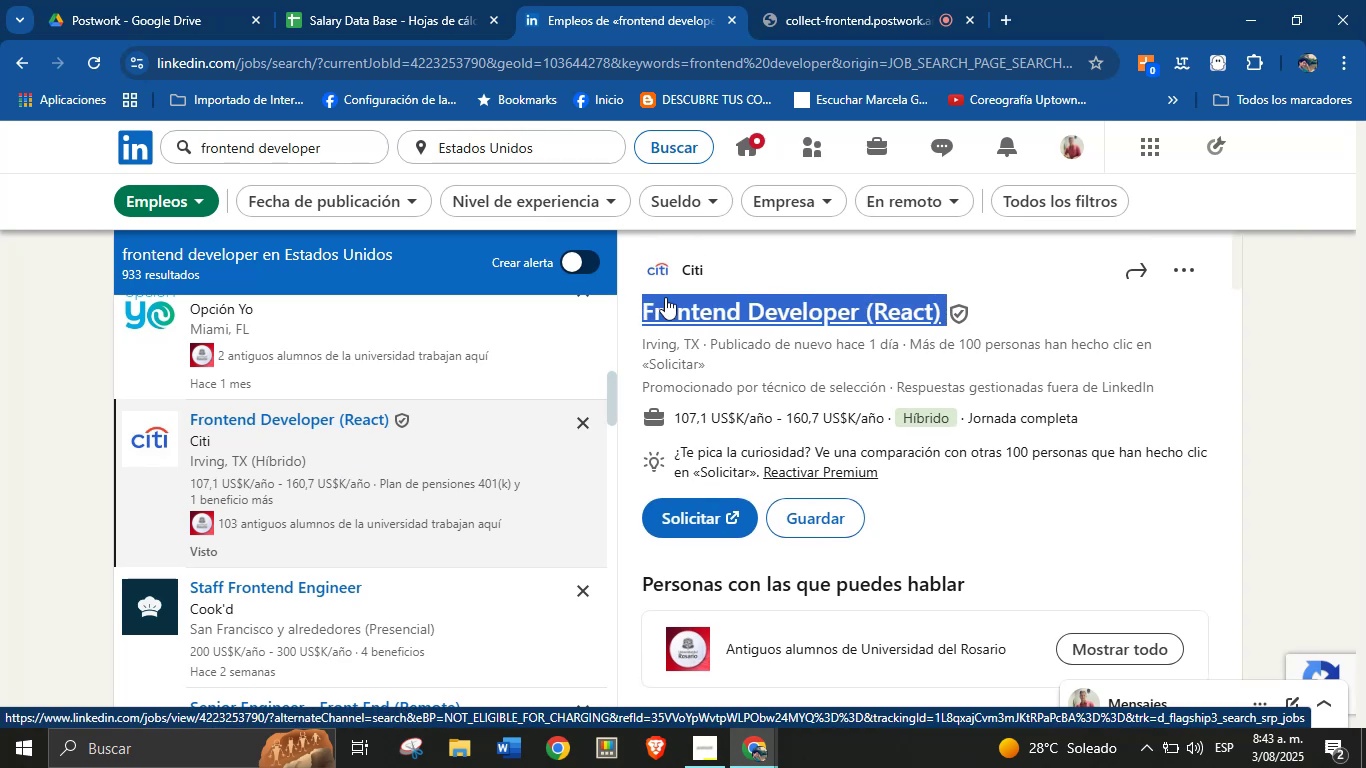 
key(Alt+Control+C)
 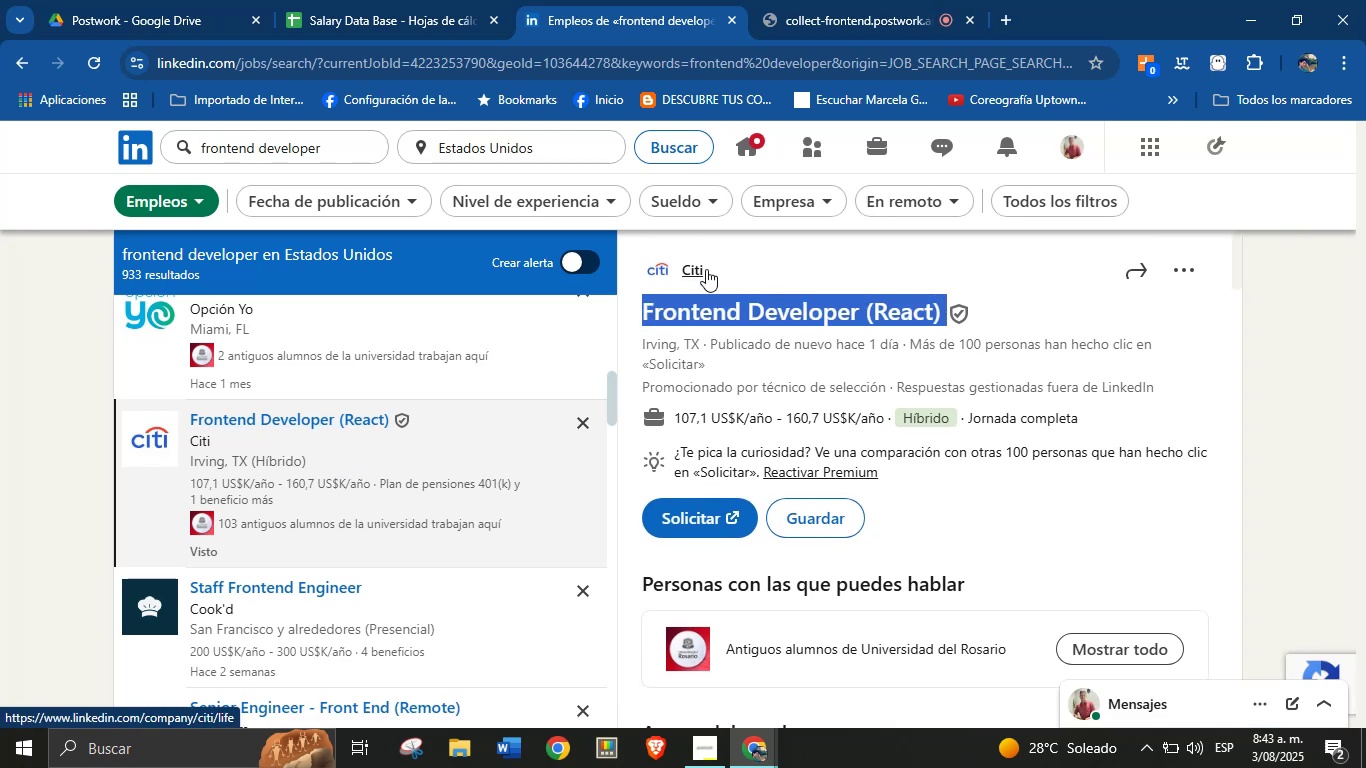 
left_click_drag(start_coordinate=[715, 267], to_coordinate=[682, 271])
 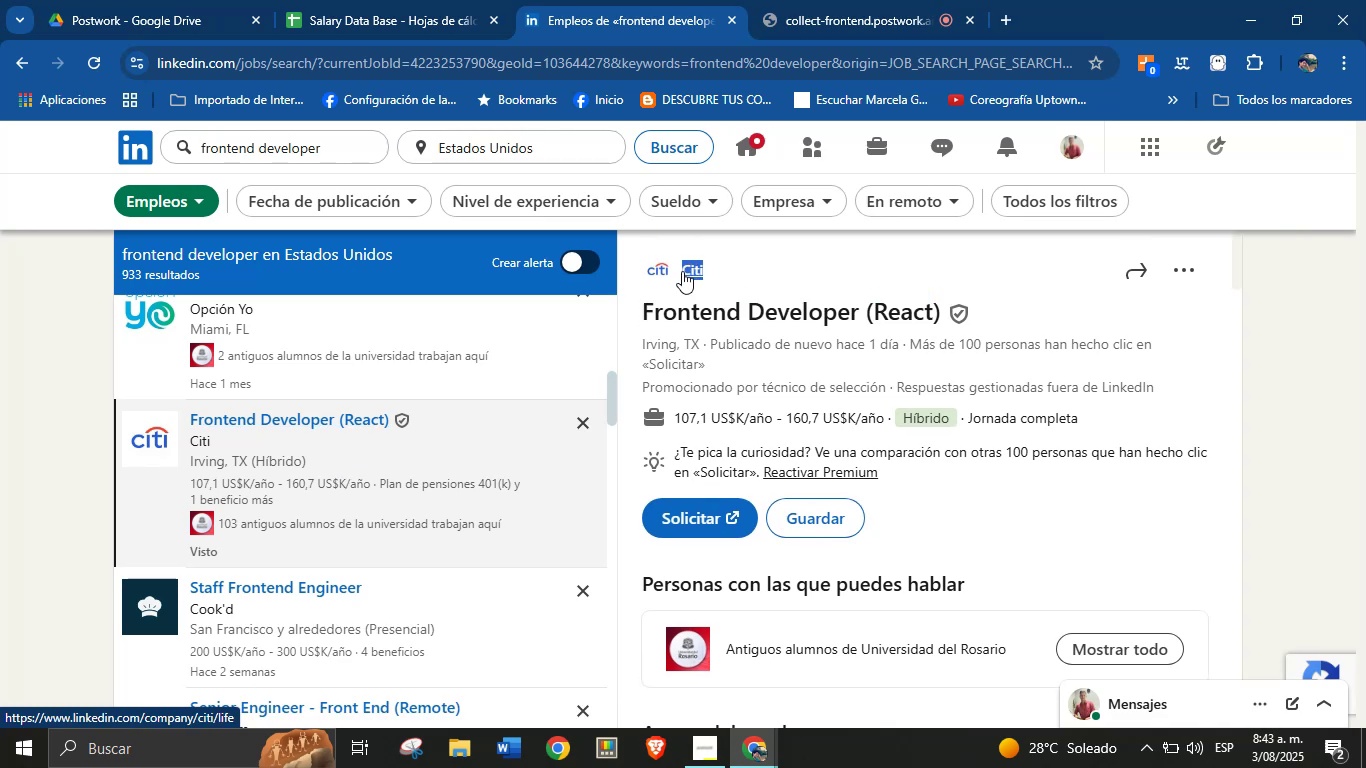 
key(Alt+AltLeft)
 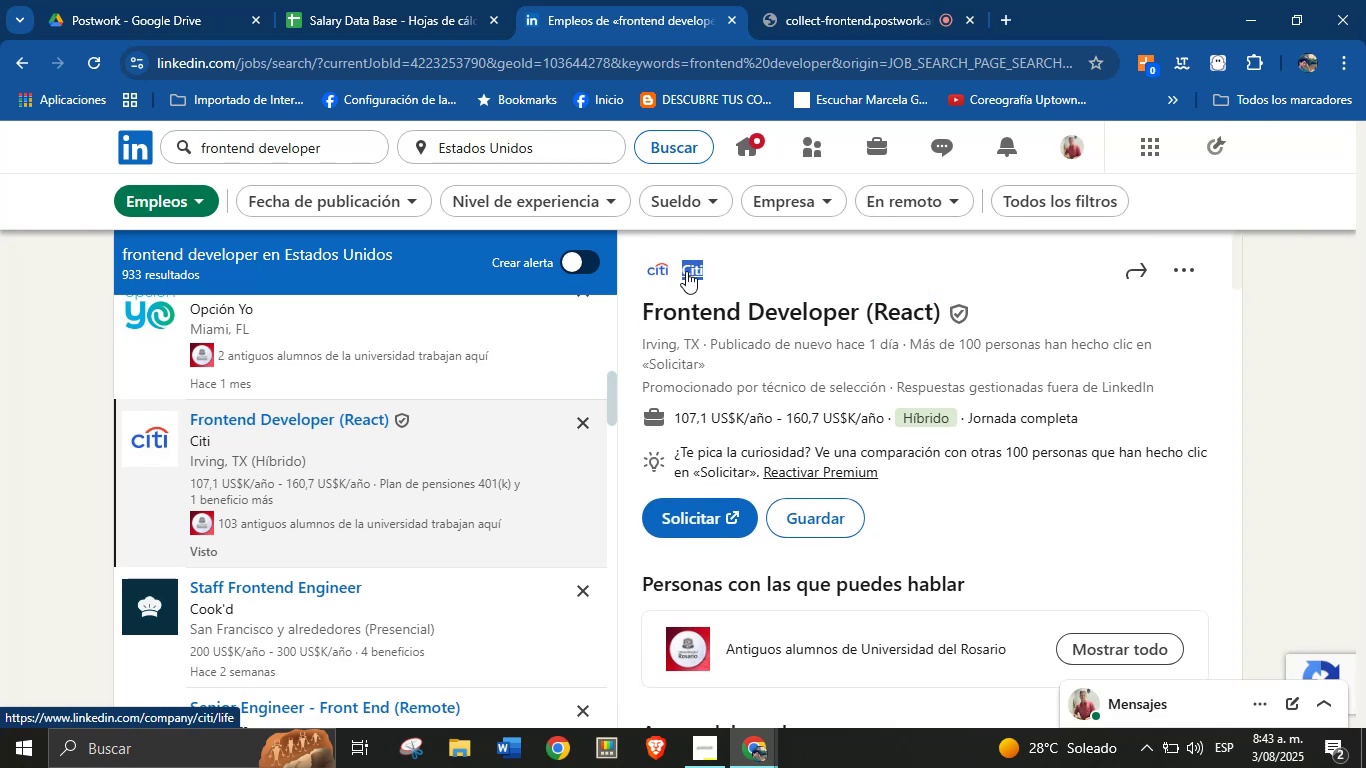 
key(Alt+Control+ControlLeft)
 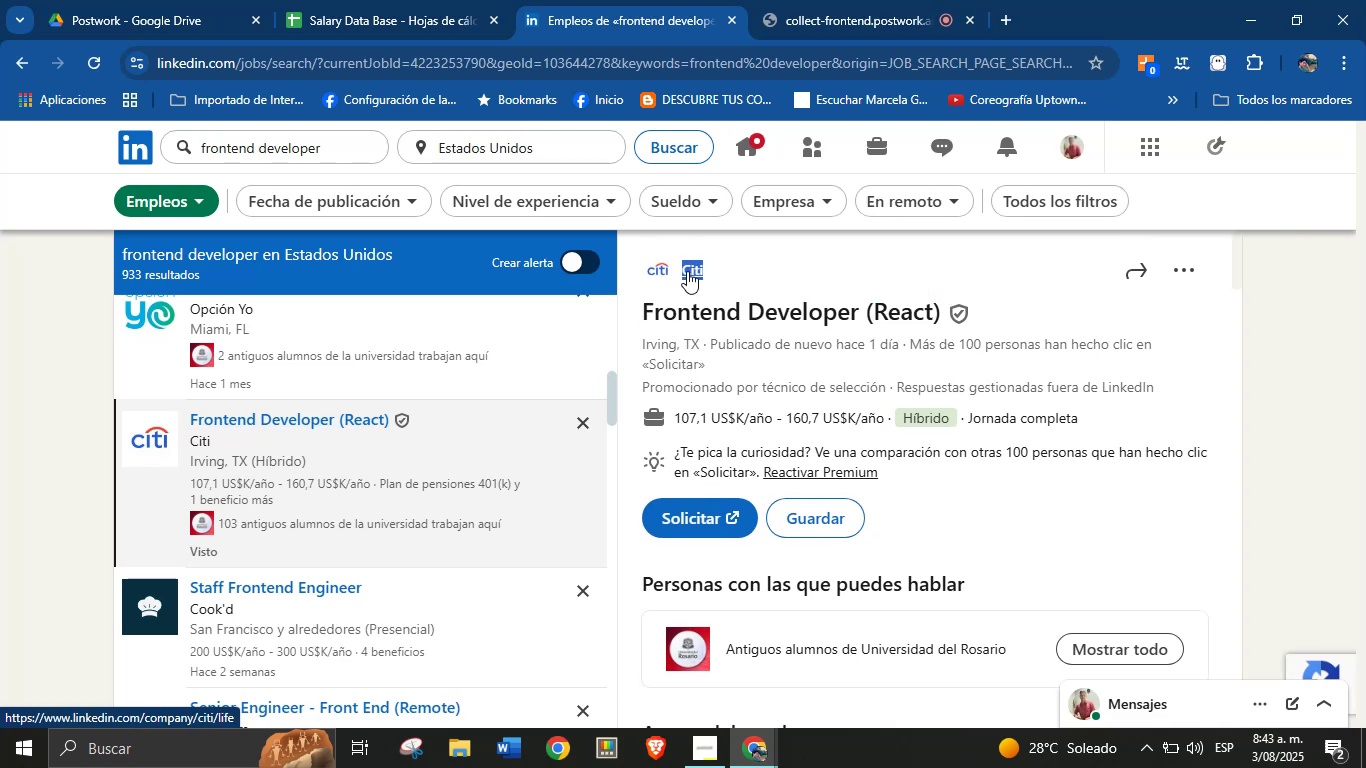 
key(Alt+Control+C)
 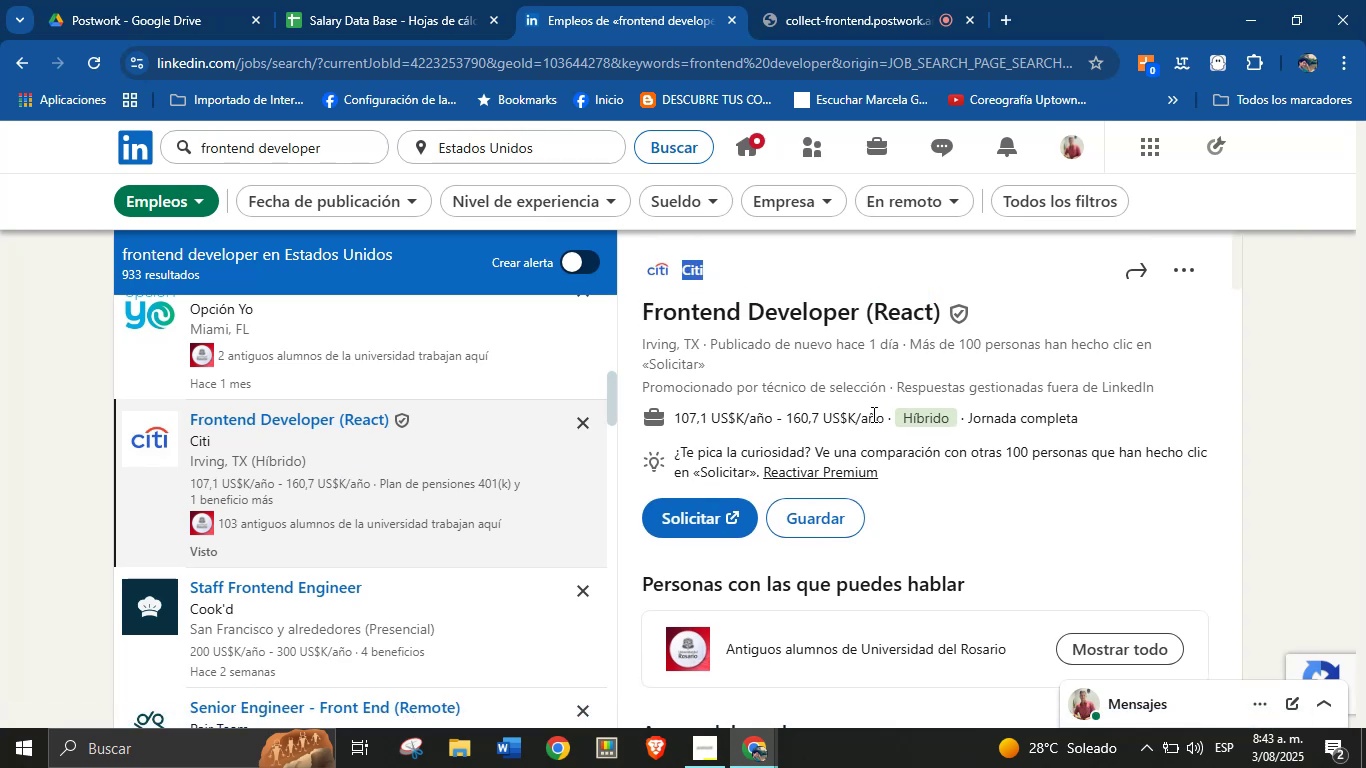 
left_click_drag(start_coordinate=[883, 422], to_coordinate=[676, 425])
 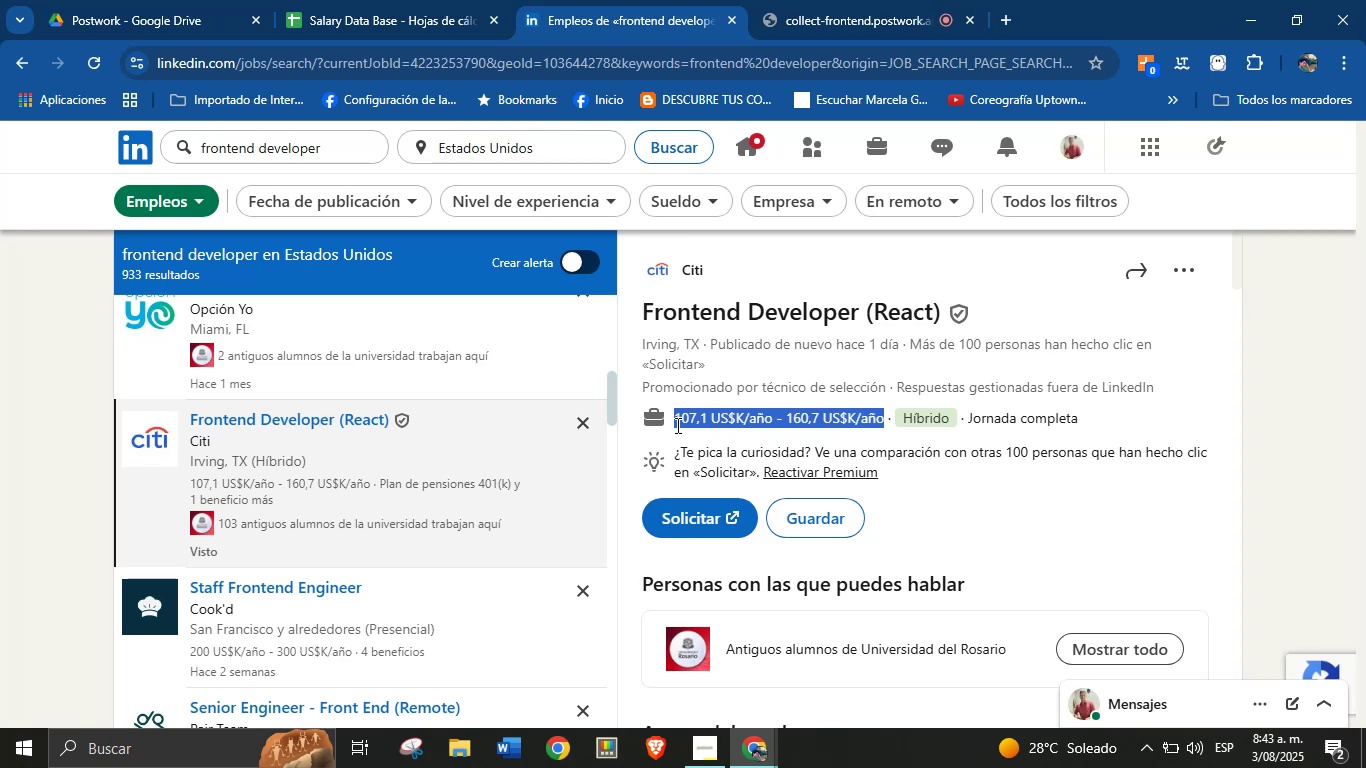 
key(Alt+Control+ControlLeft)
 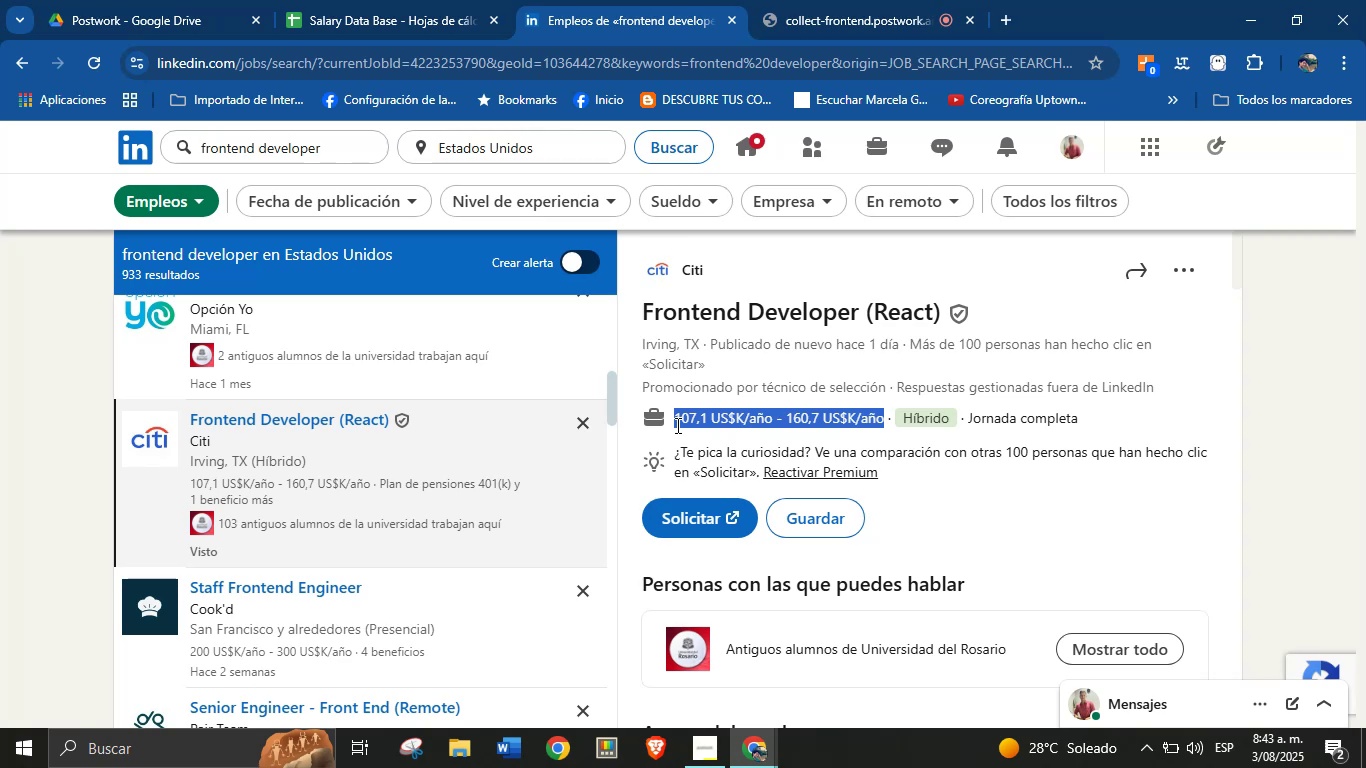 
key(Alt+AltLeft)
 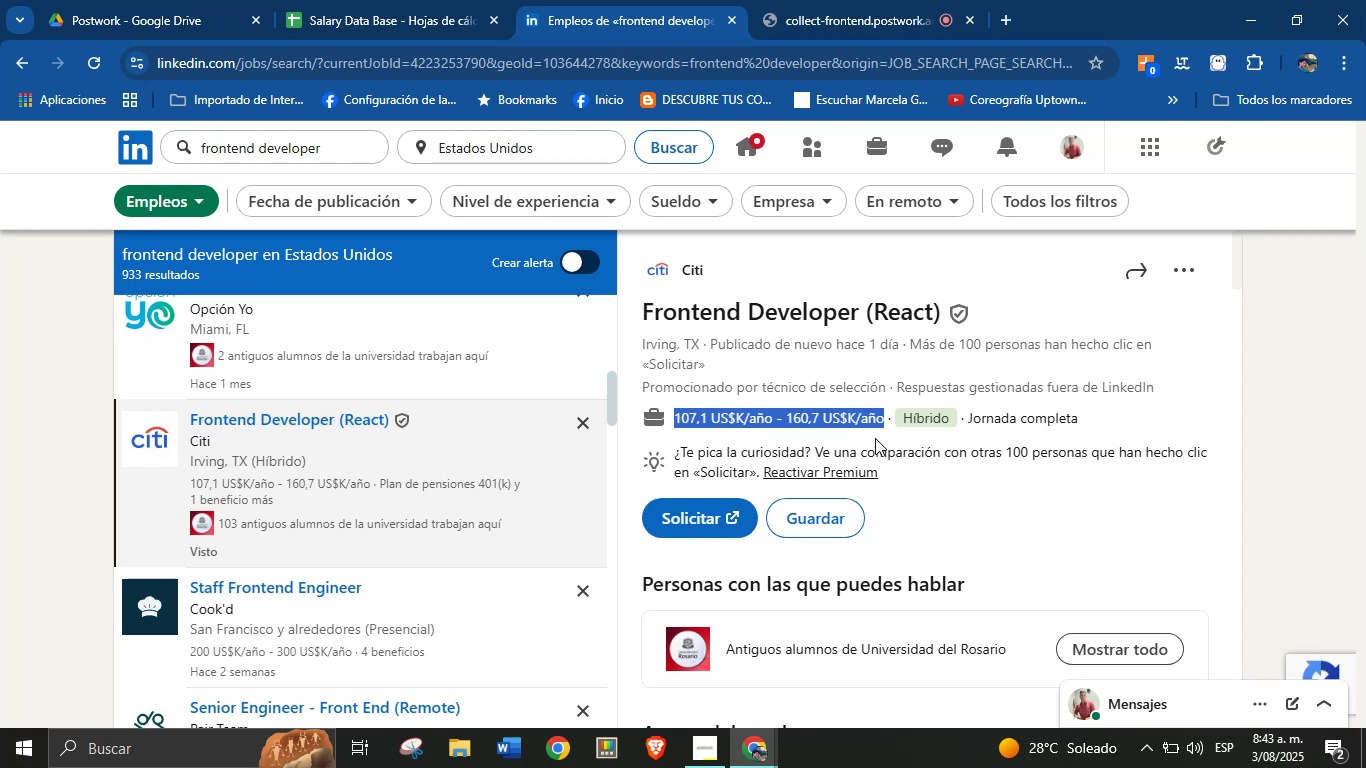 
key(Alt+Control+C)
 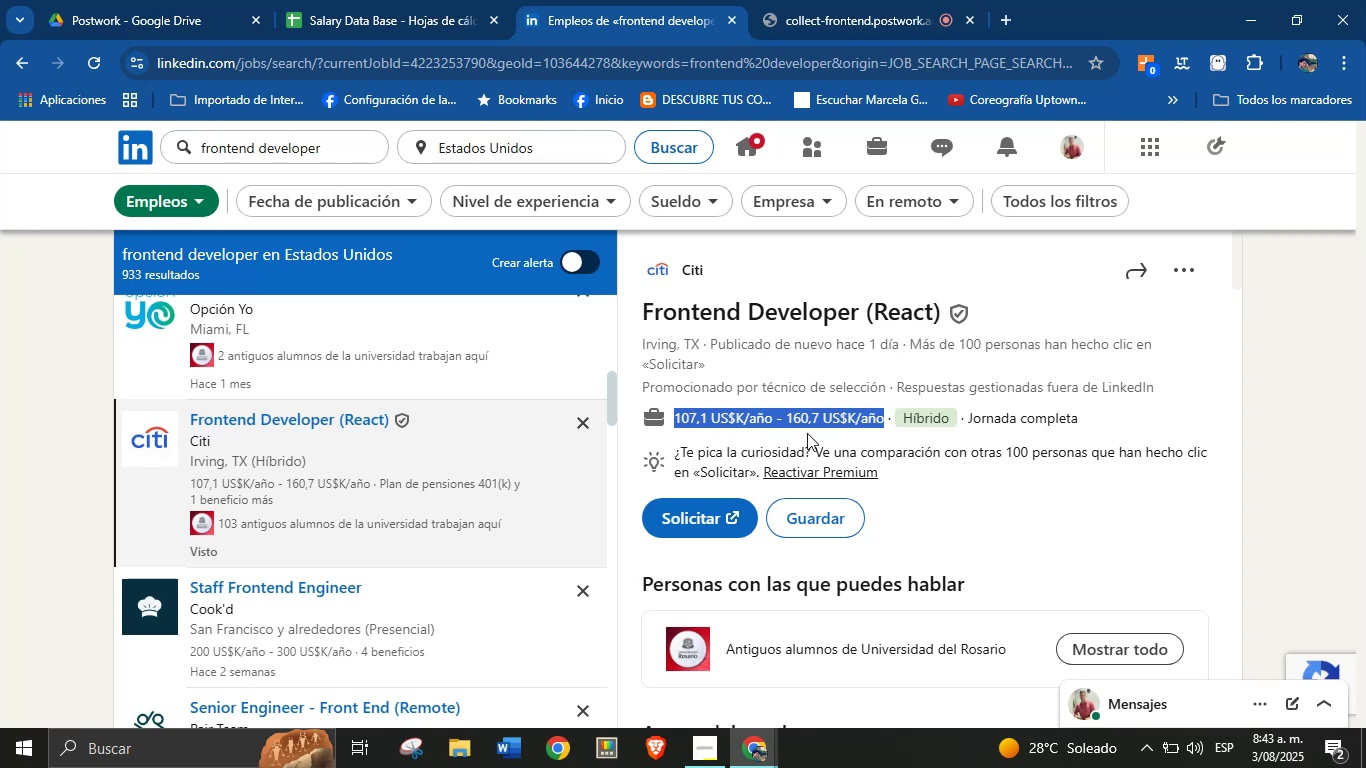 
scroll: coordinate [894, 451], scroll_direction: down, amount: 7.0
 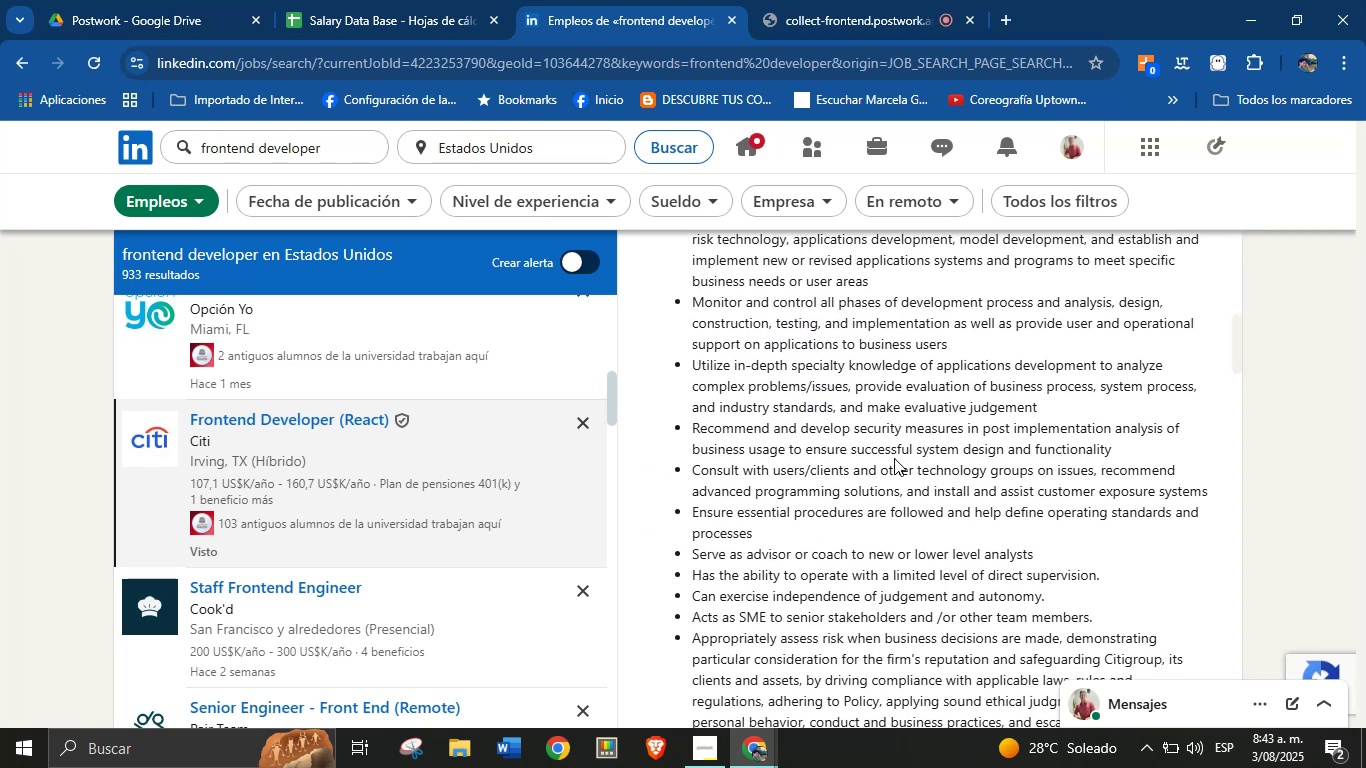 
scroll: coordinate [894, 458], scroll_direction: up, amount: 2.0
 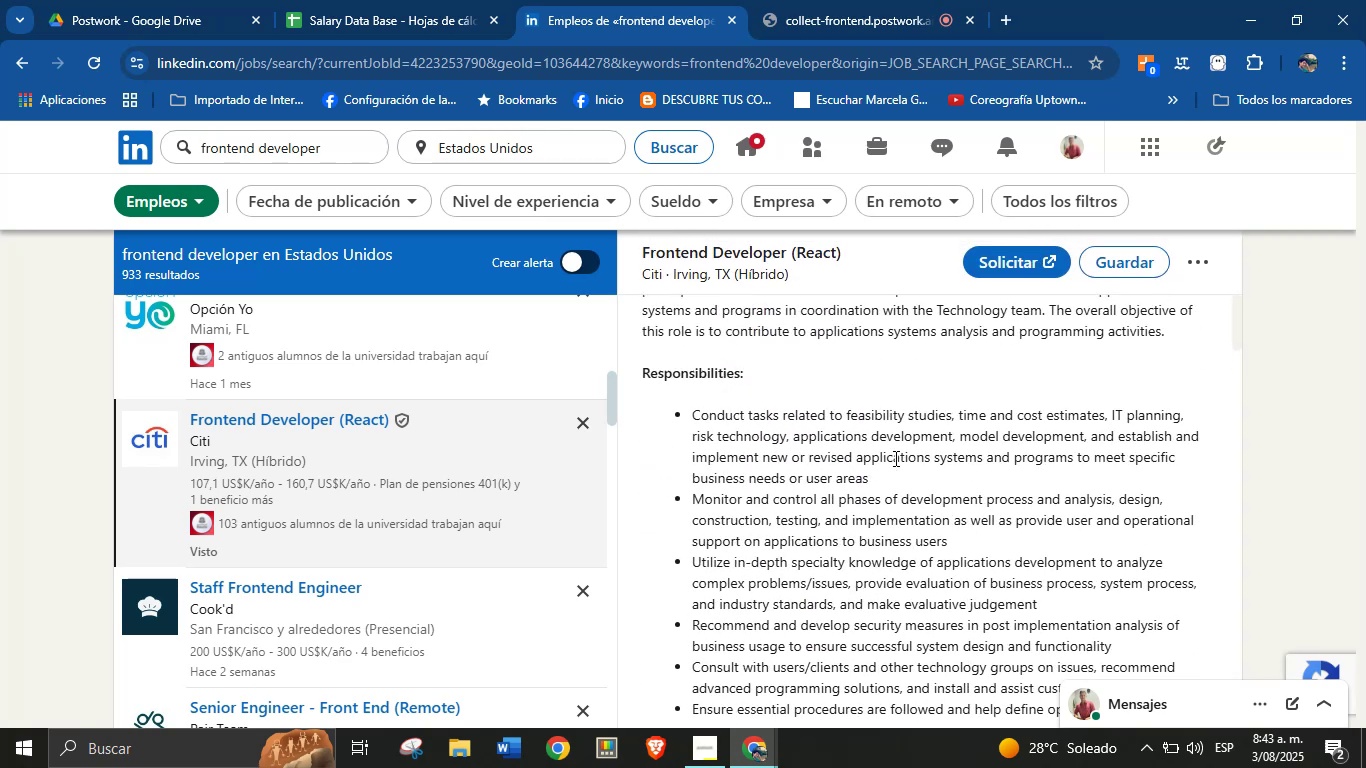 
scroll: coordinate [894, 465], scroll_direction: down, amount: 6.0
 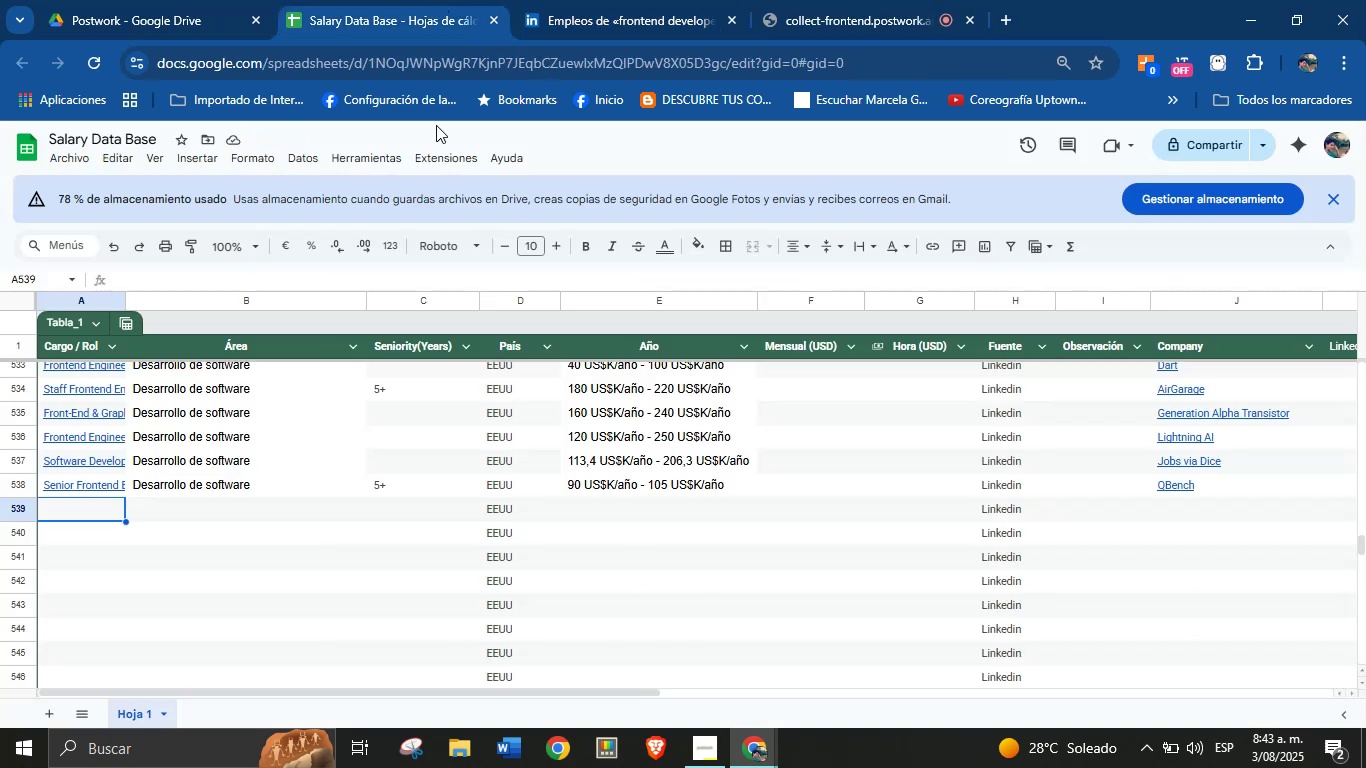 
key(Meta+MetaLeft)
 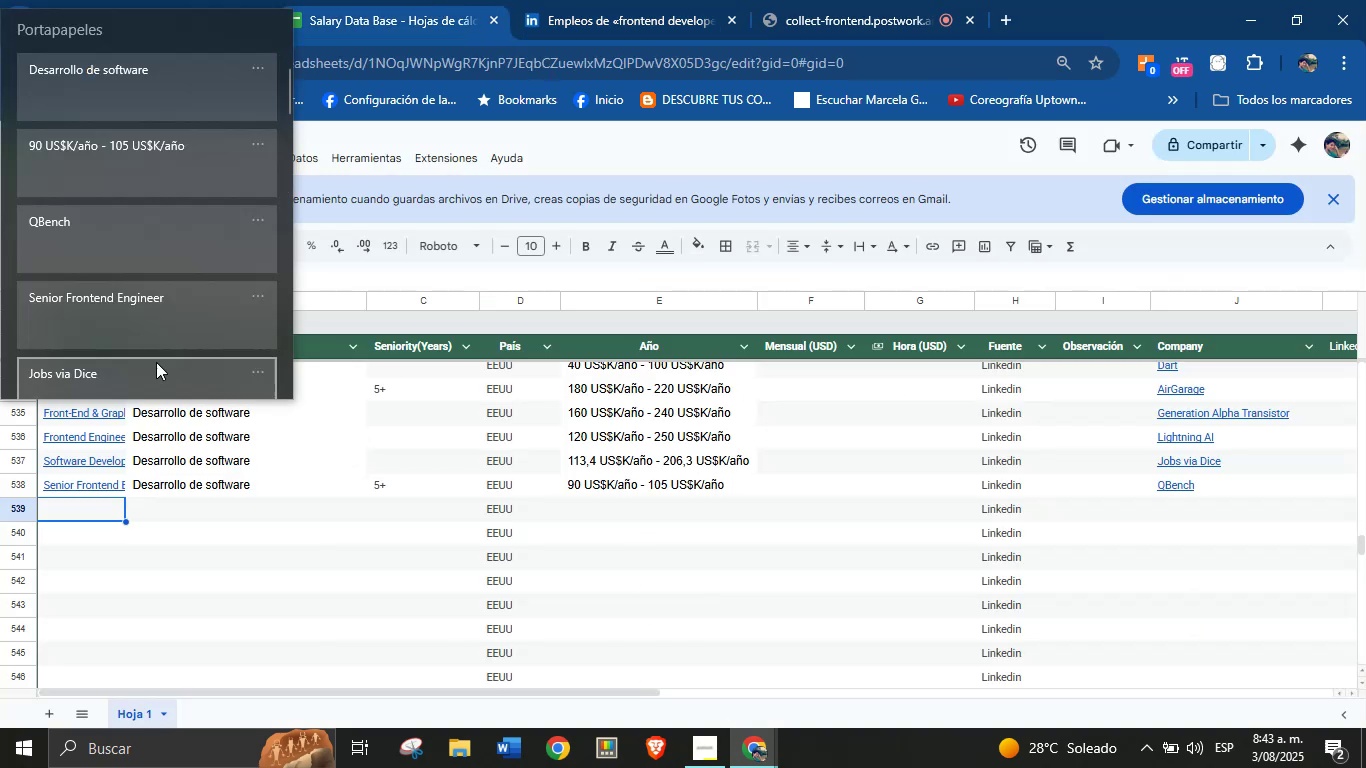 
key(Meta+V)
 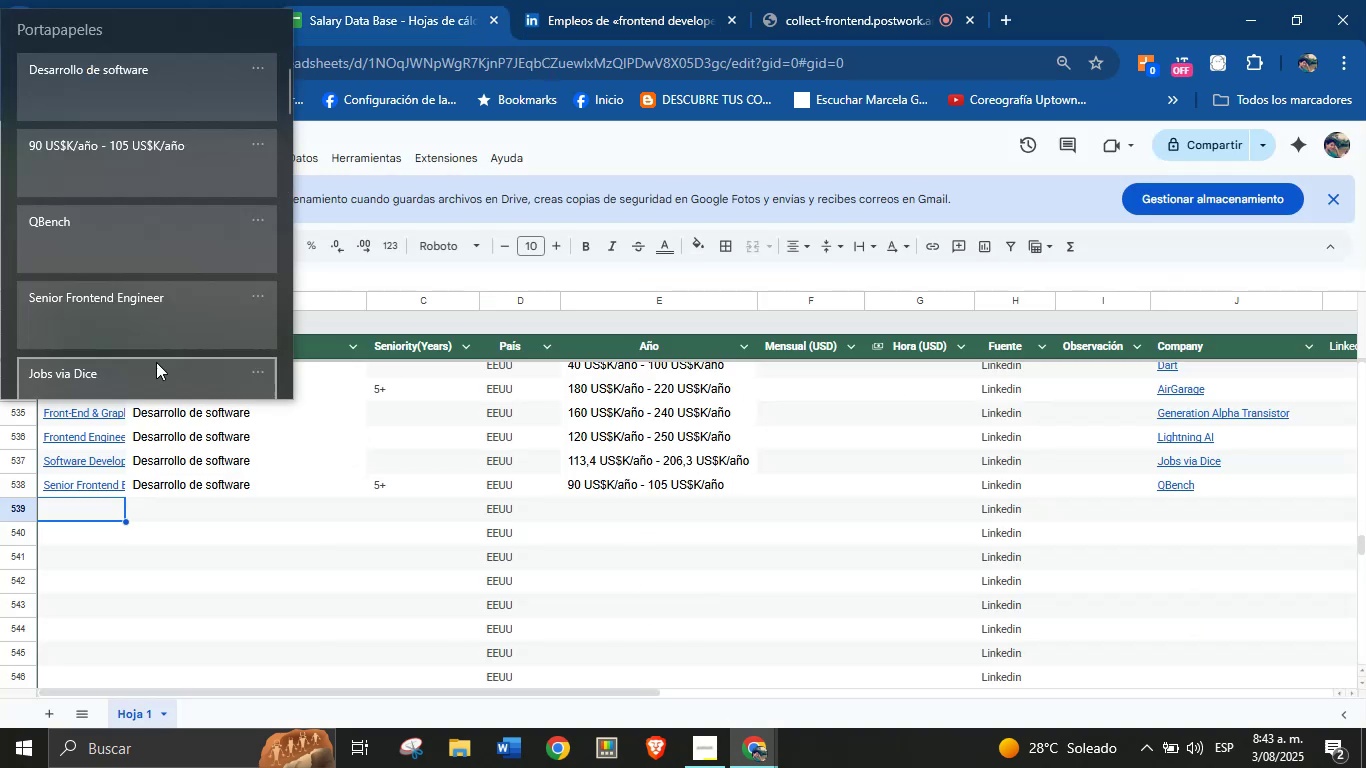 
key(Meta+MetaLeft)
 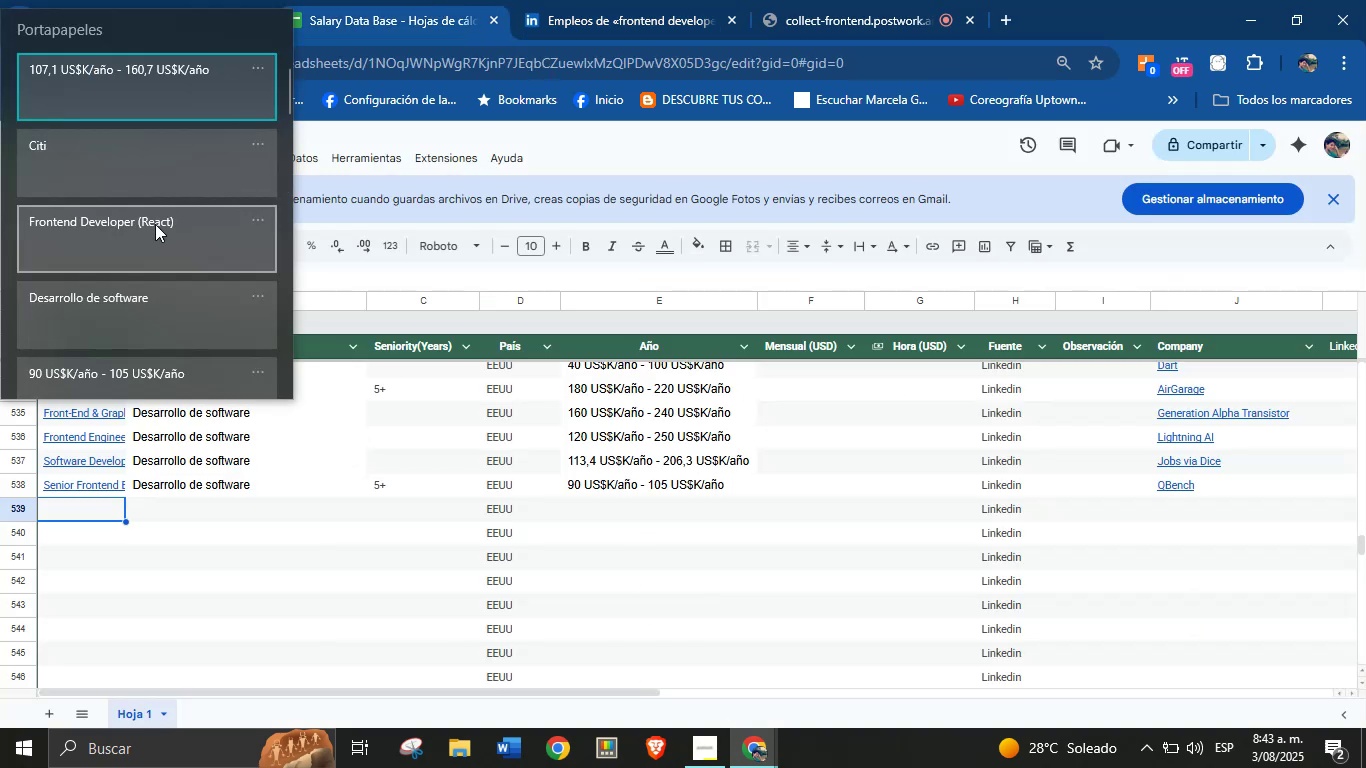 
left_click([155, 231])
 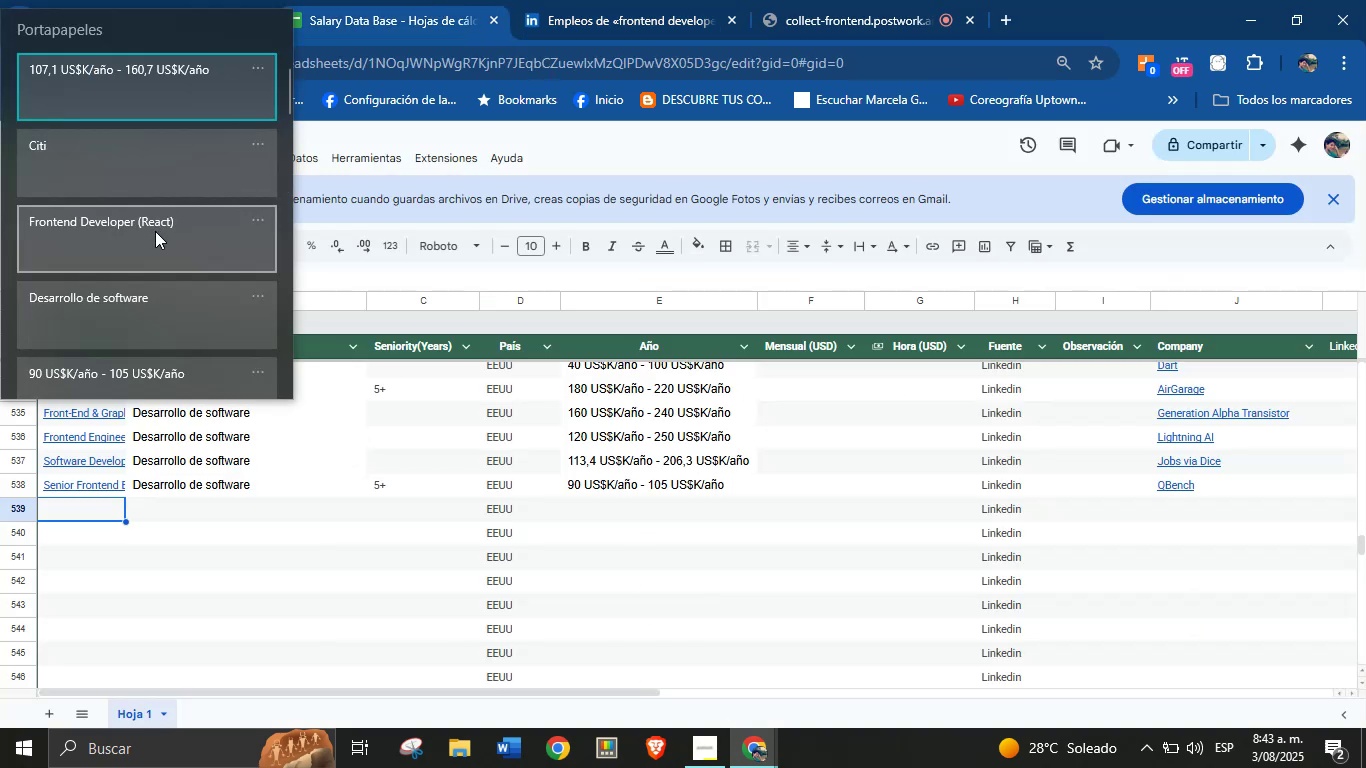 
key(Control+ControlLeft)
 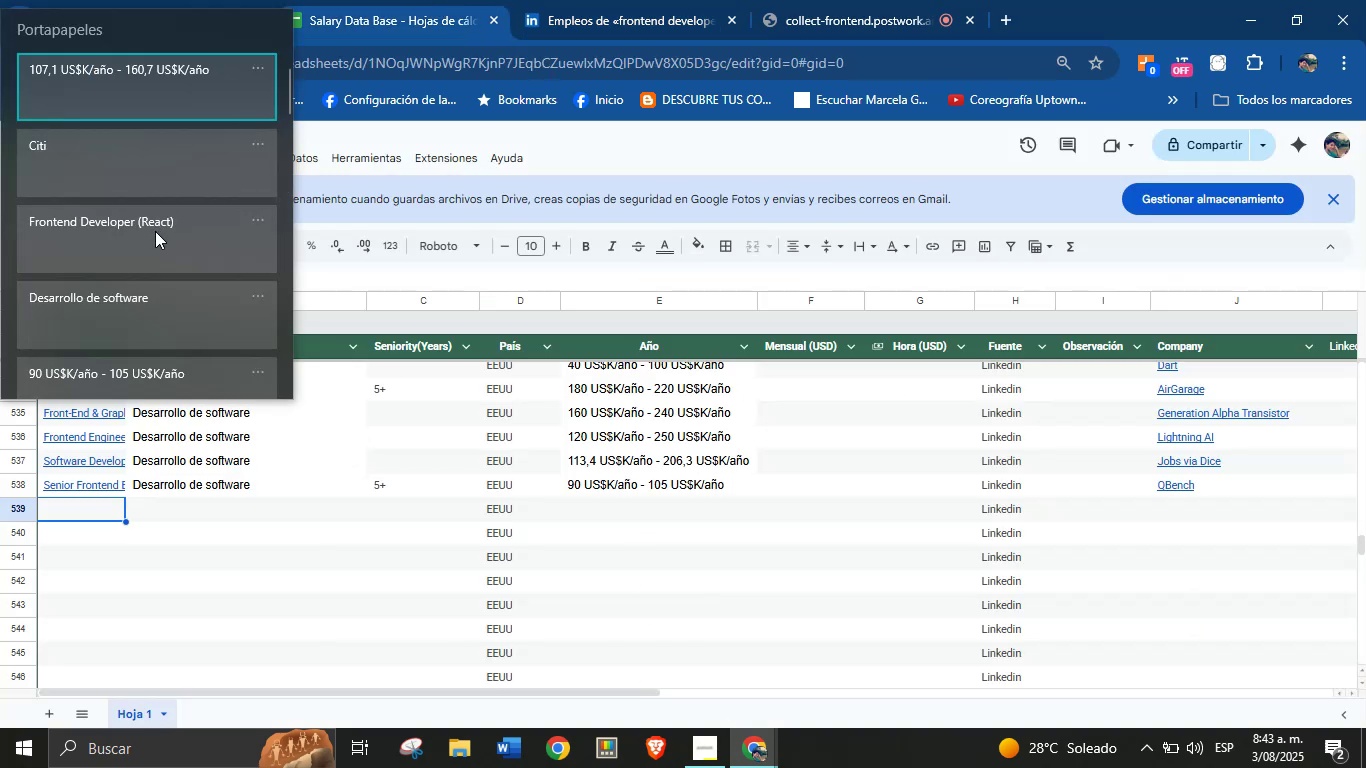 
key(Control+V)
 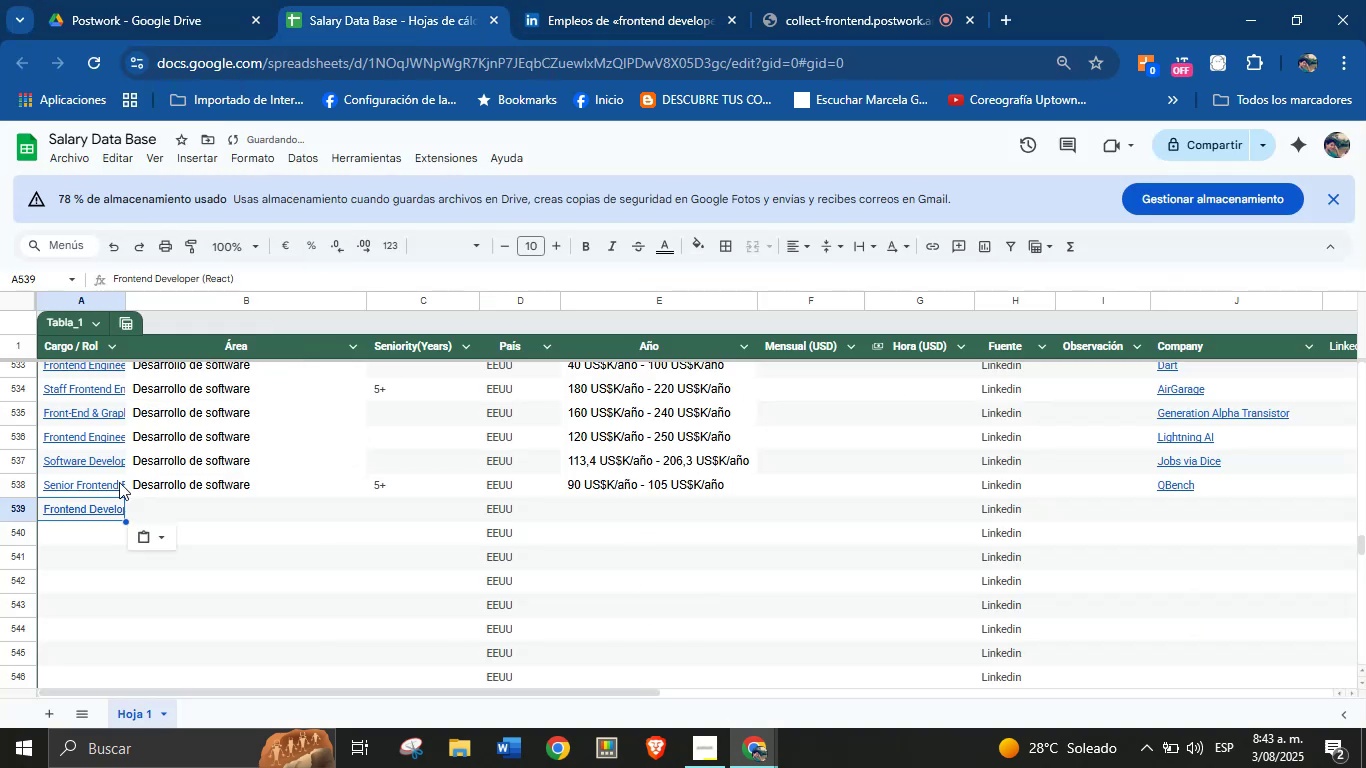 
left_click([171, 513])
 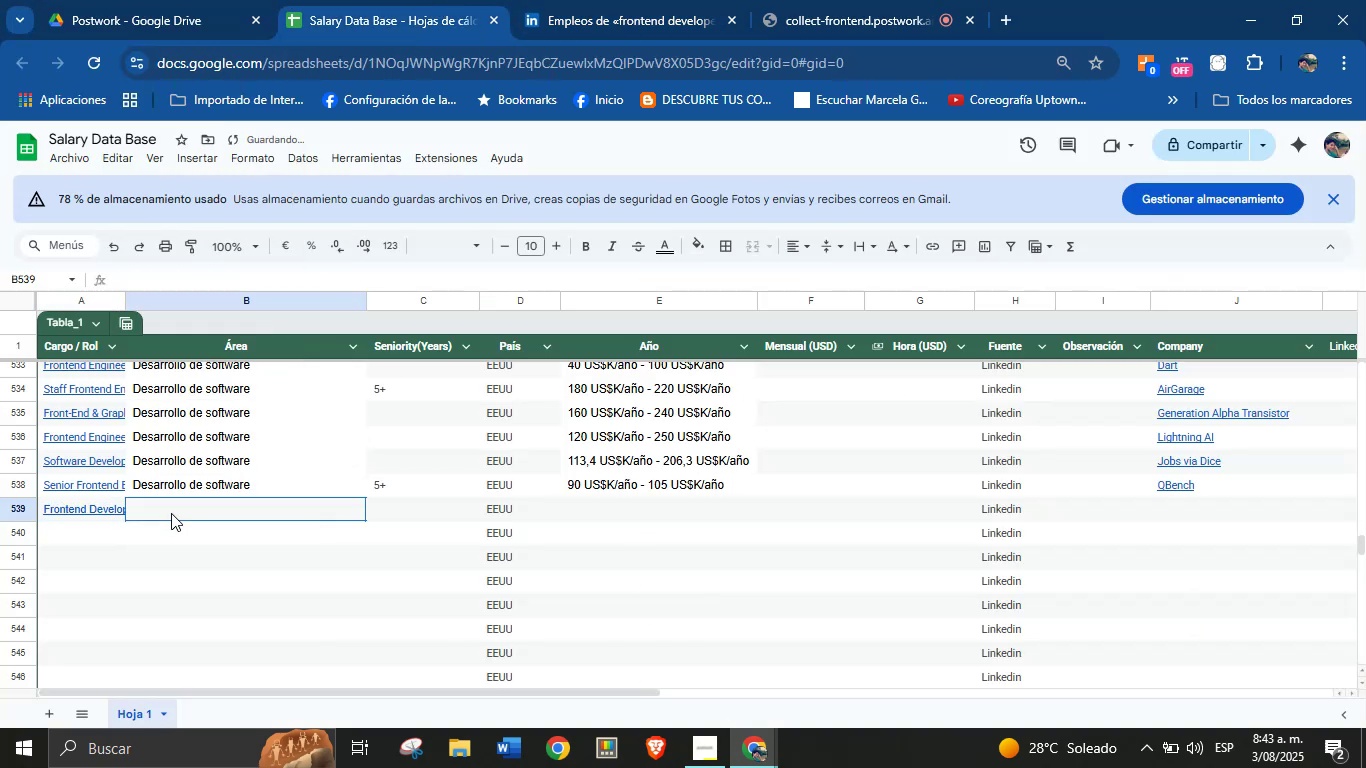 
key(Meta+MetaLeft)
 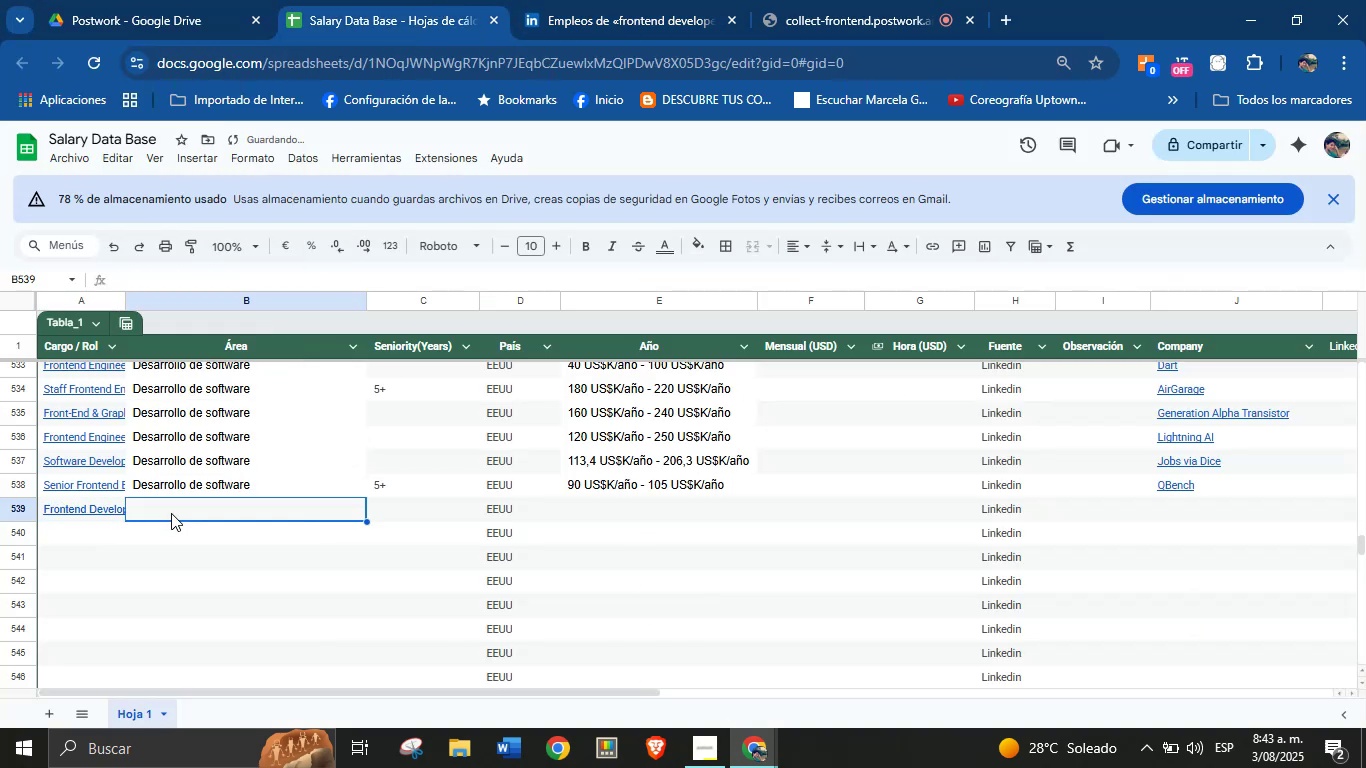 
key(Meta+MetaLeft)
 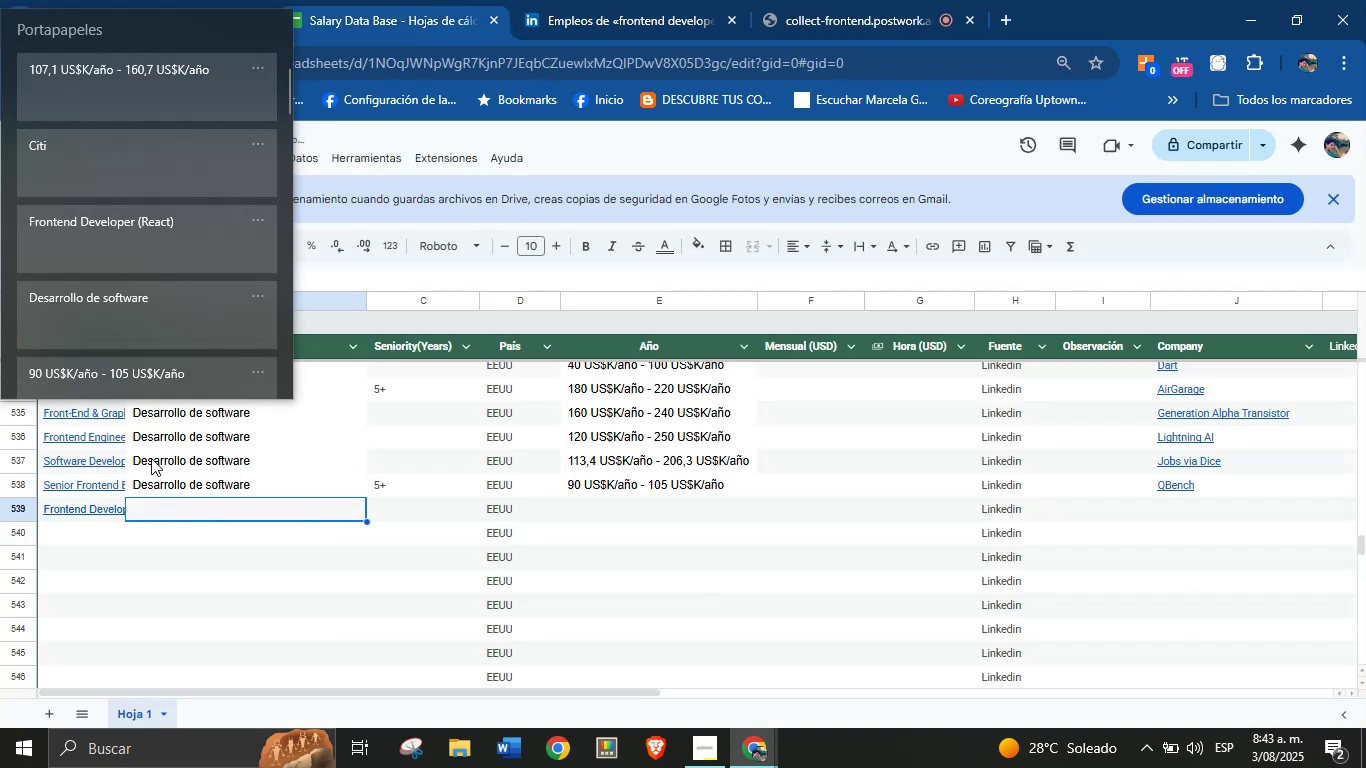 
key(Meta+V)
 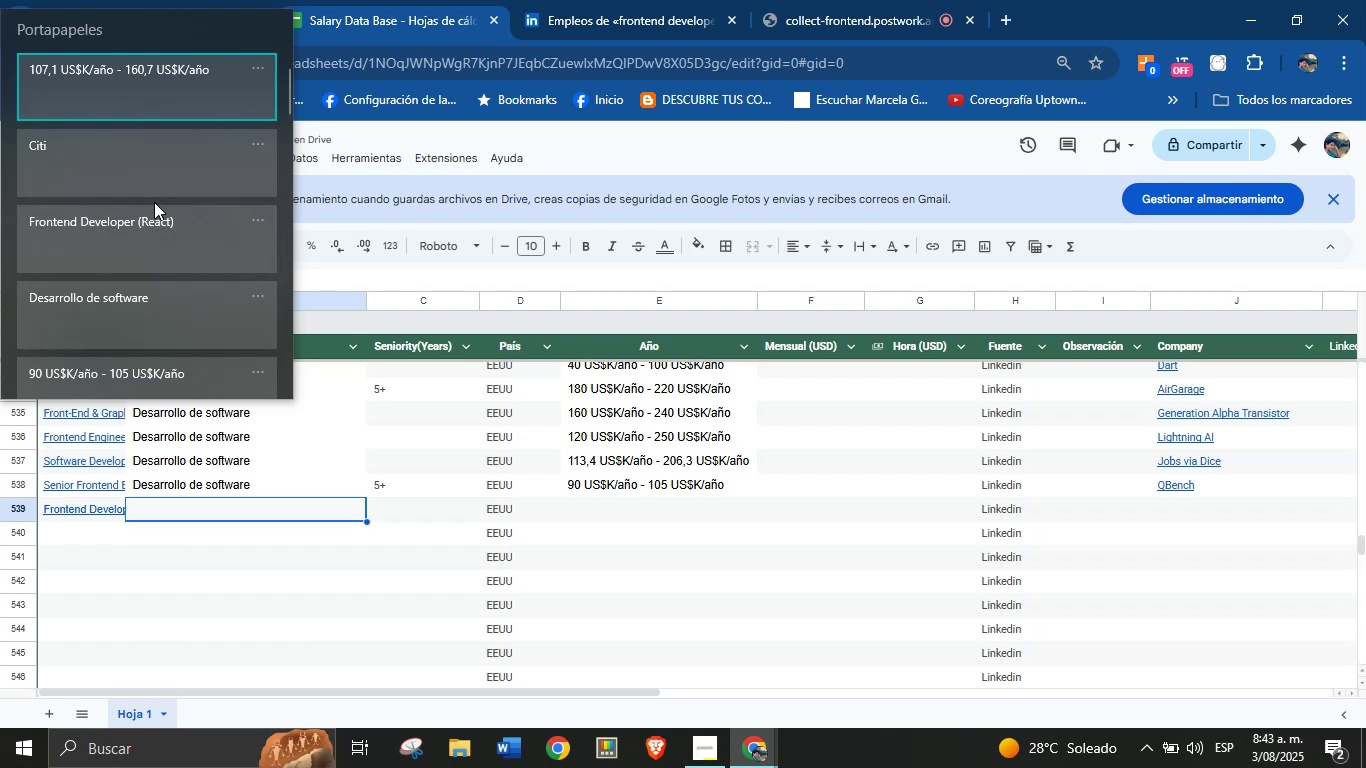 
left_click([145, 309])
 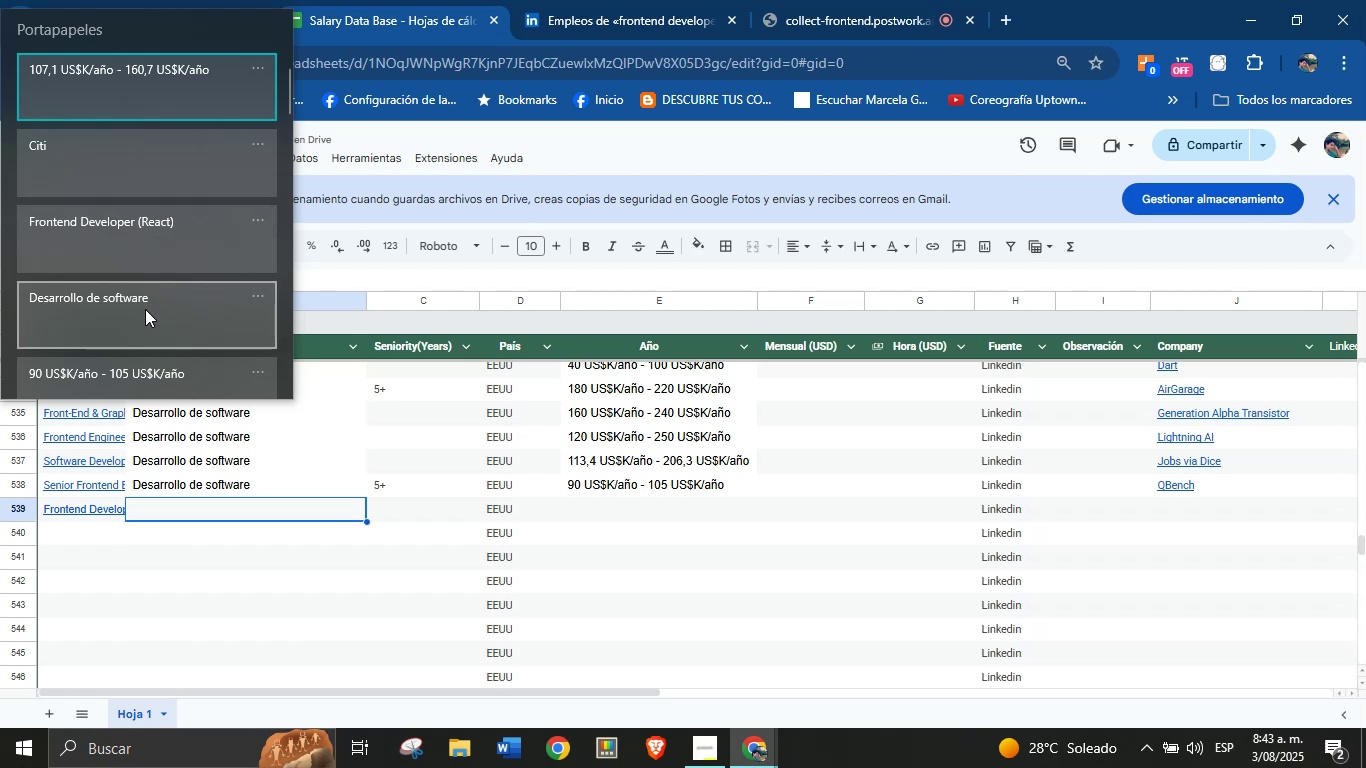 
key(Control+ControlLeft)
 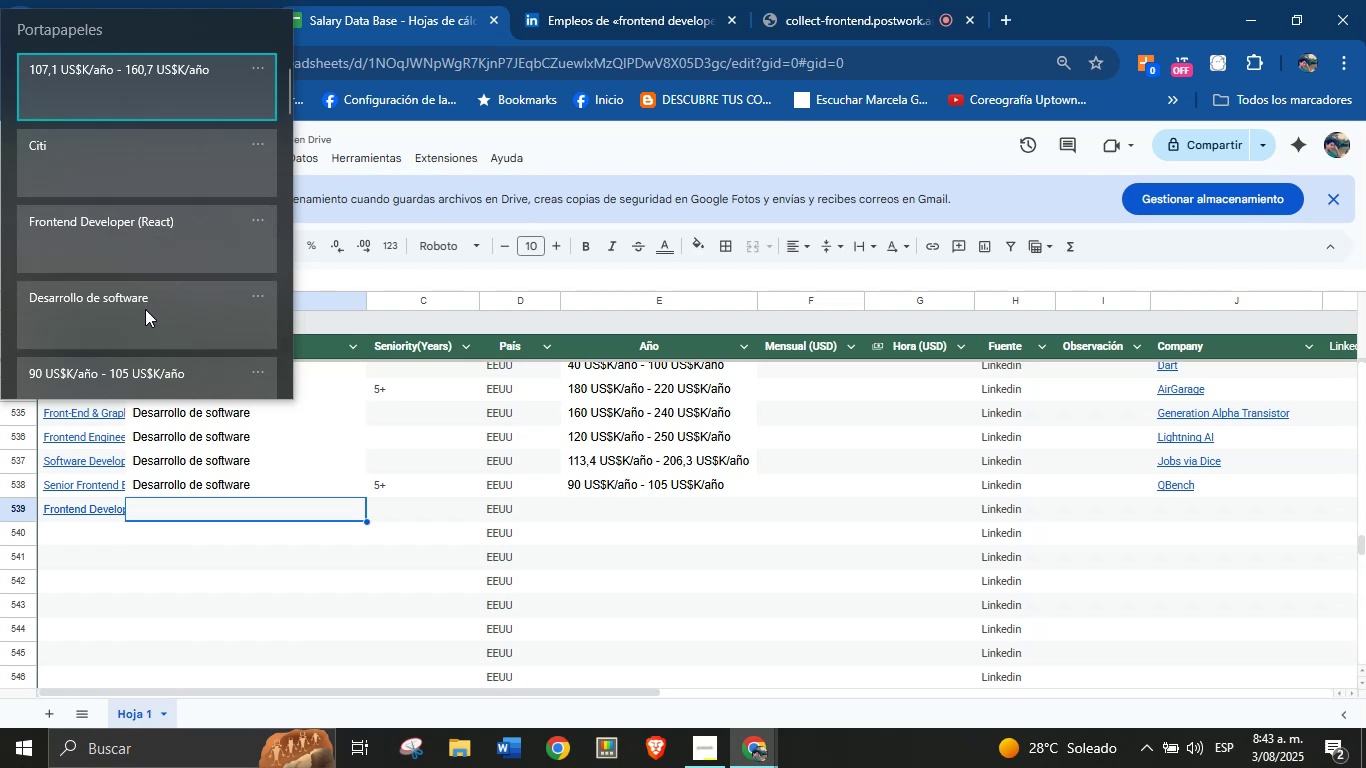 
key(Control+V)
 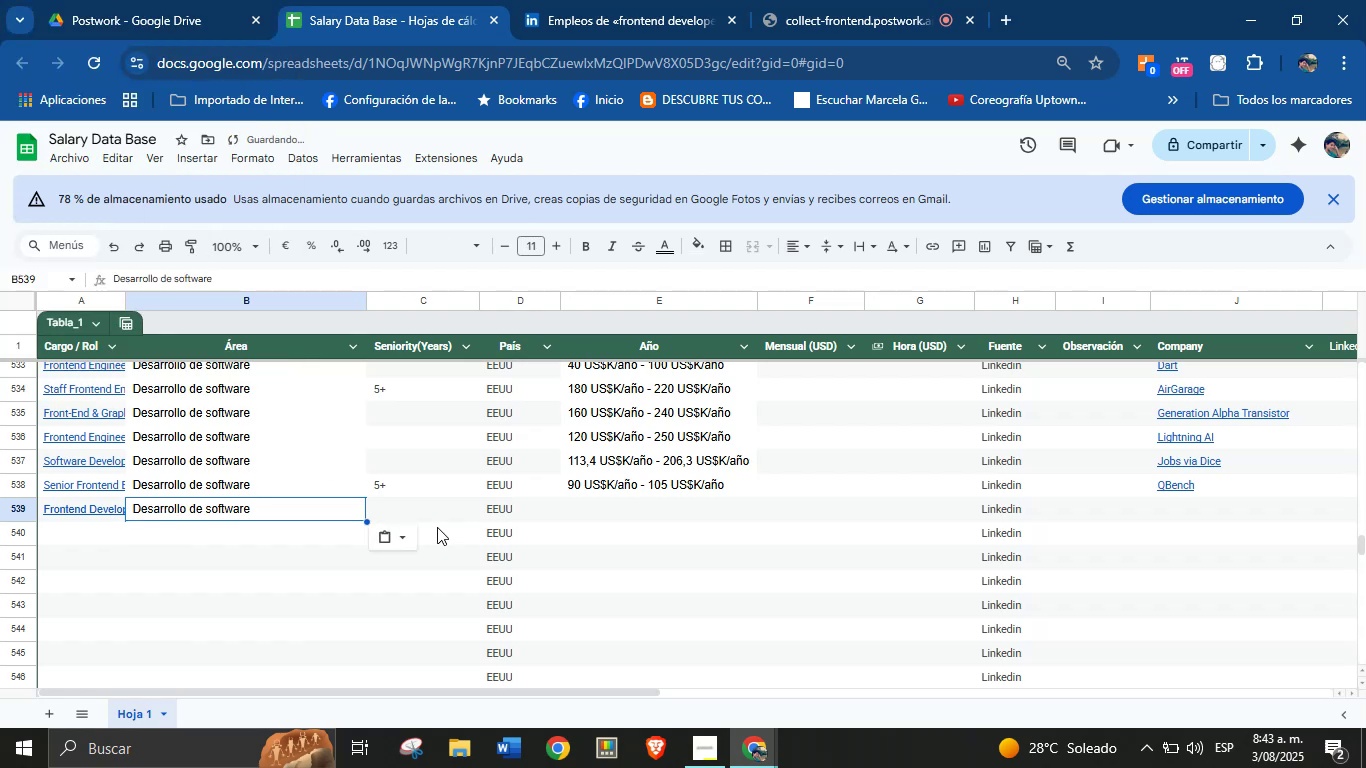 
left_click([442, 510])
 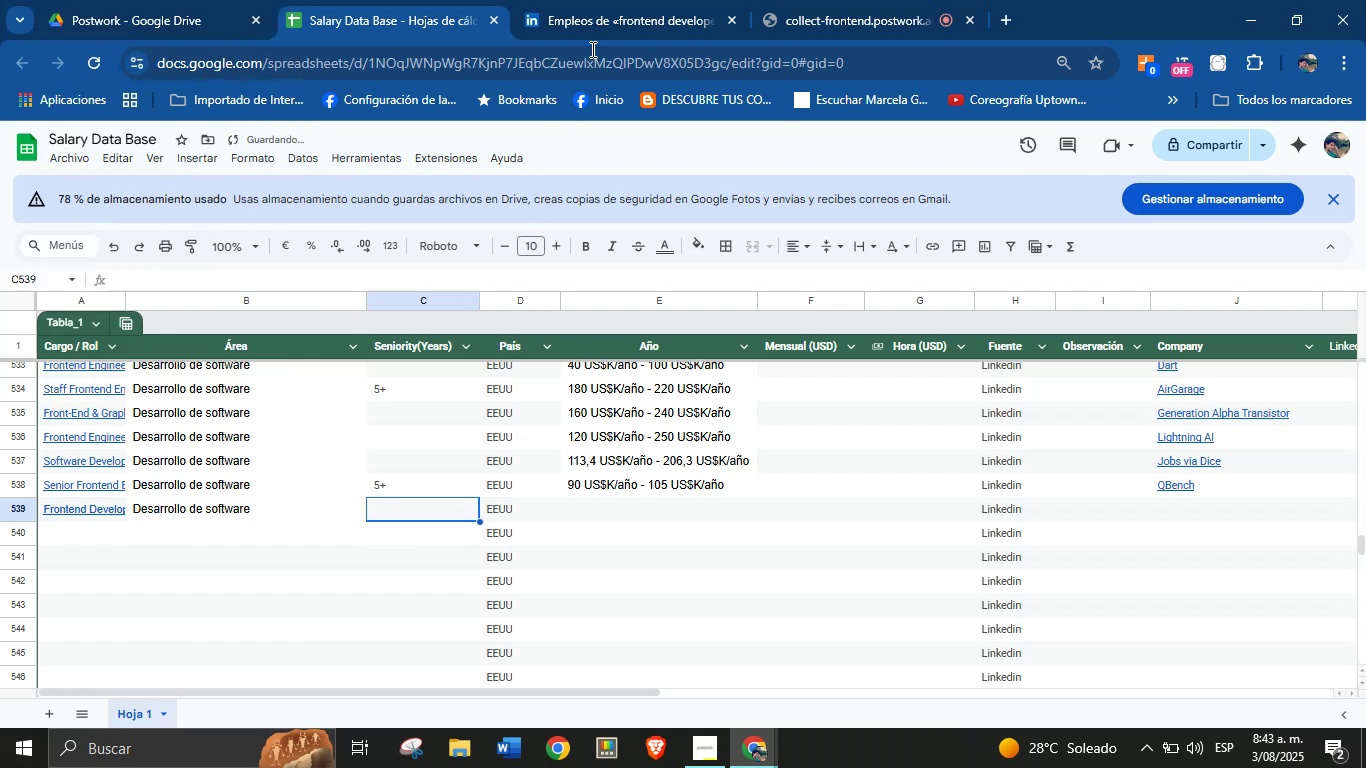 
left_click([640, 0])
 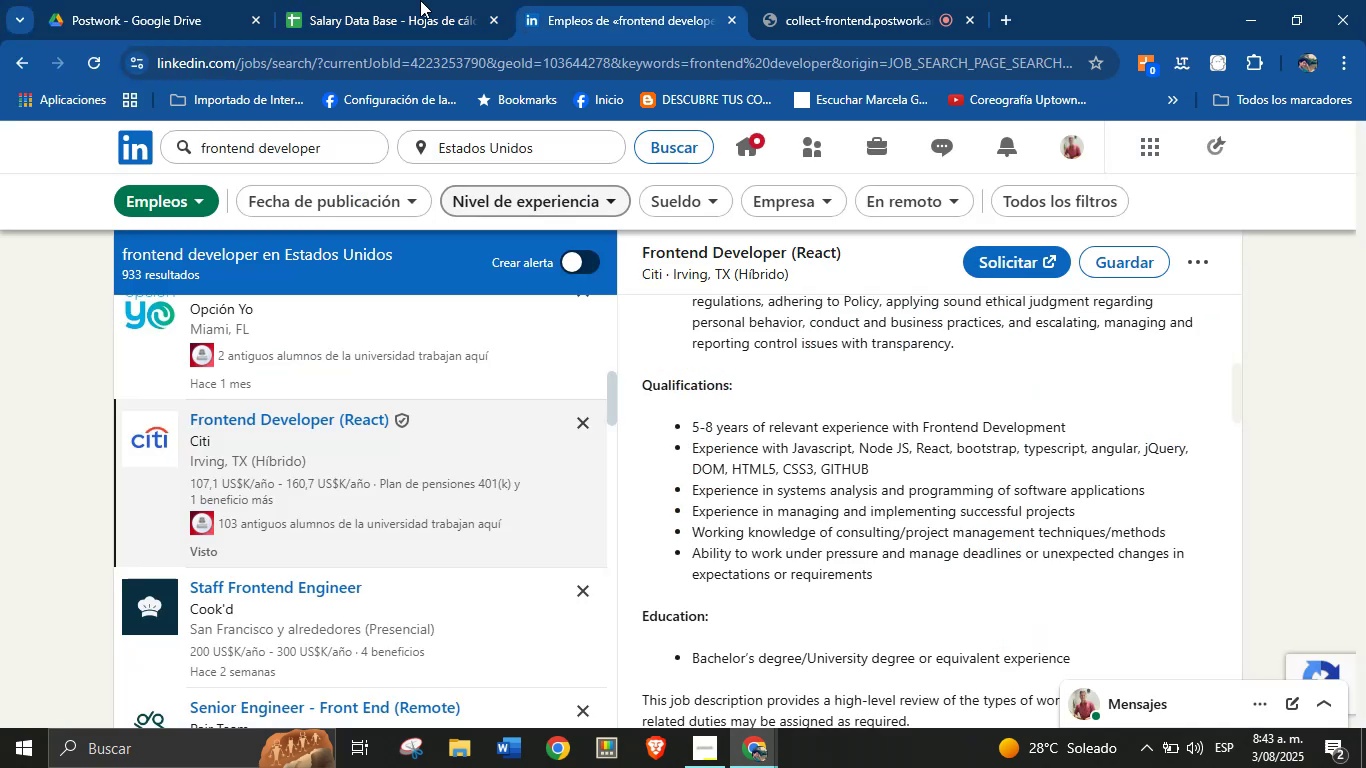 
left_click([347, 0])
 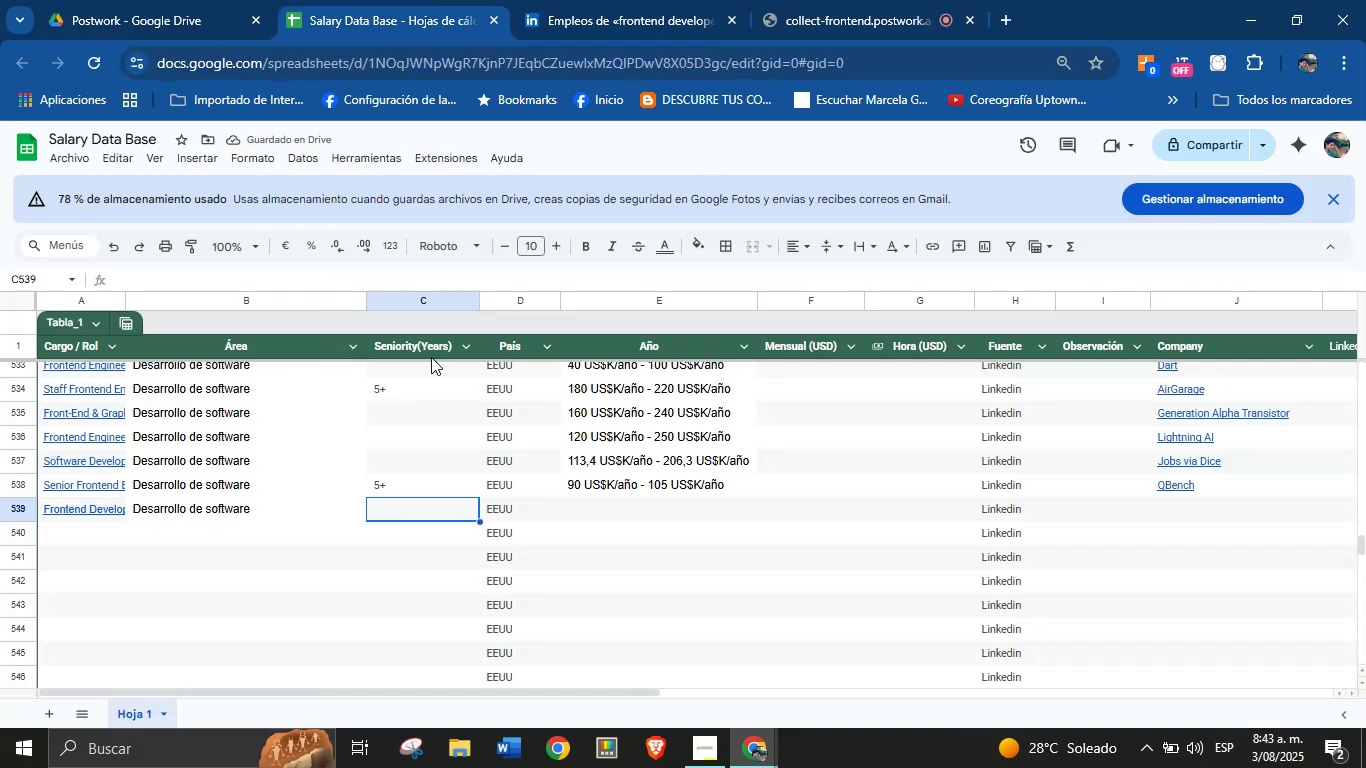 
key(5)
 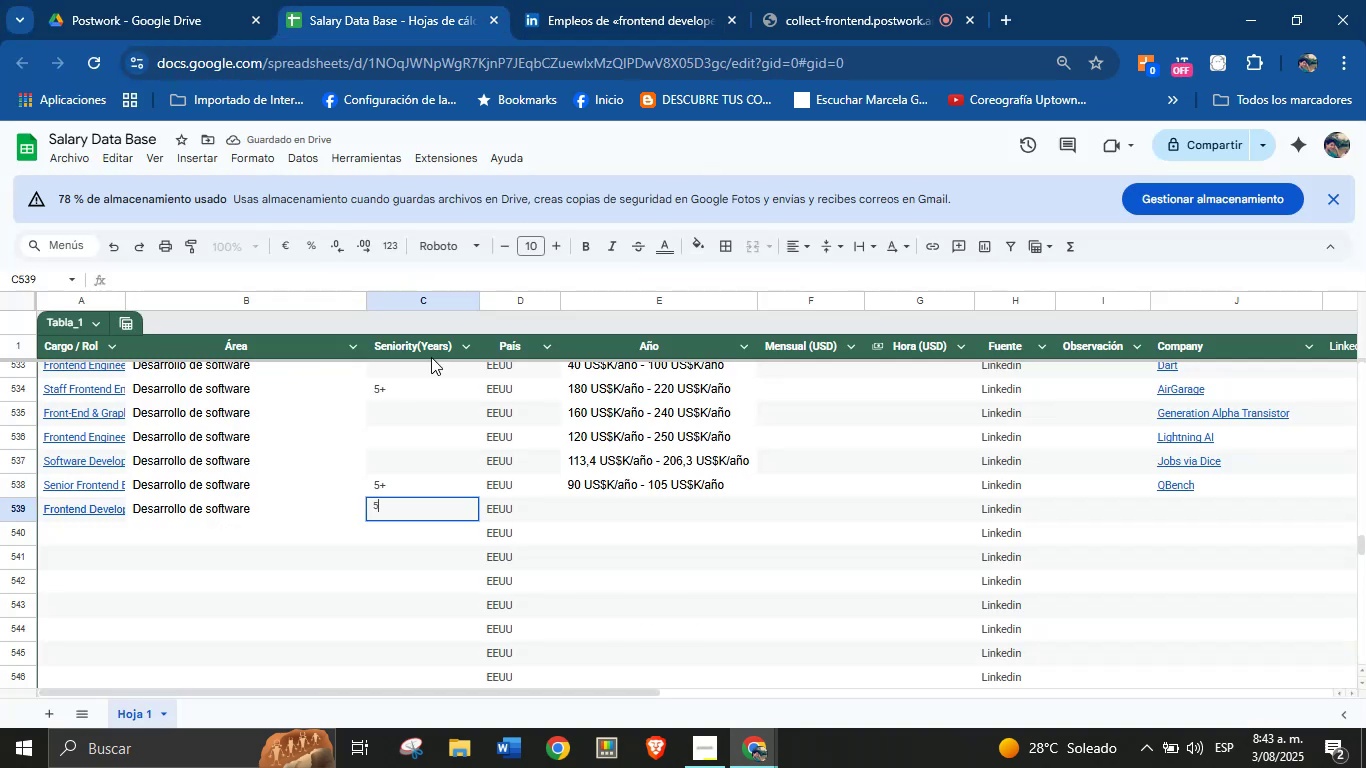 
key(Minus)
 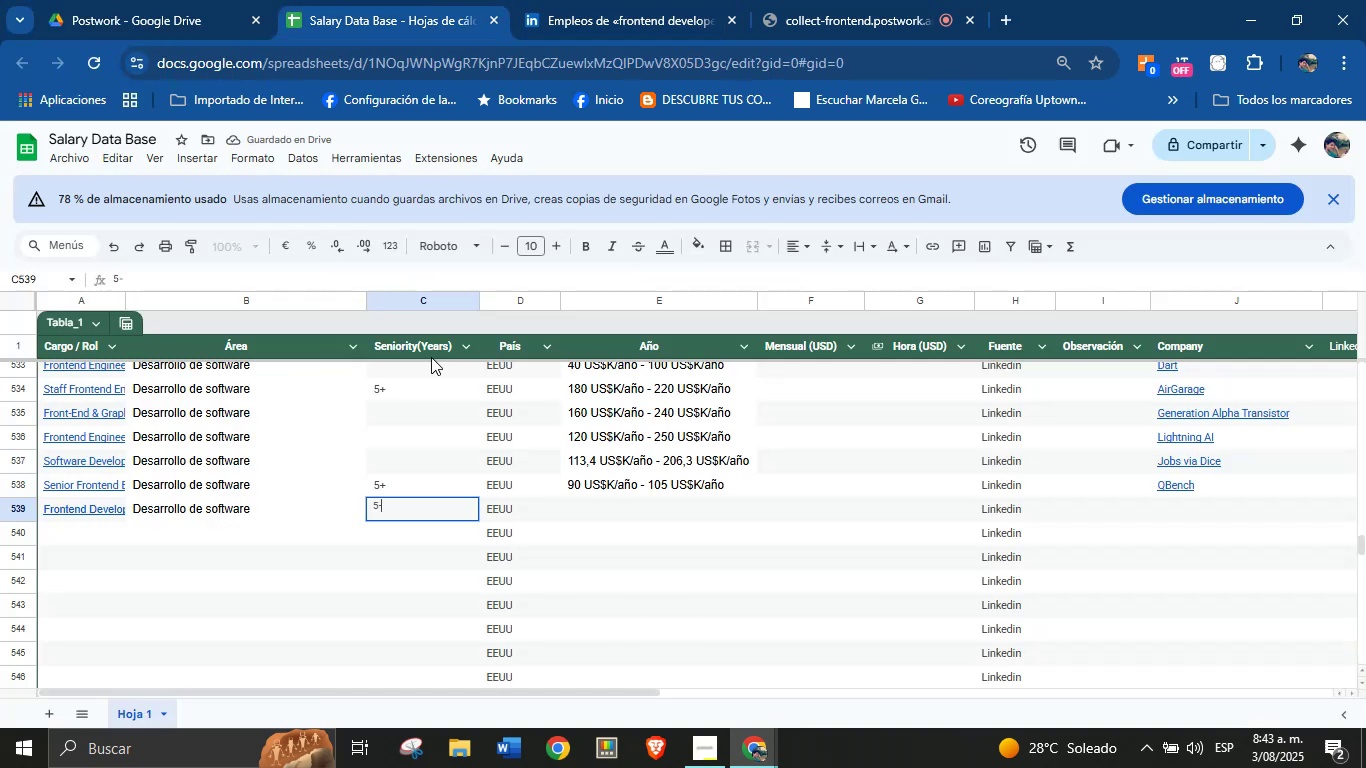 
key(8)
 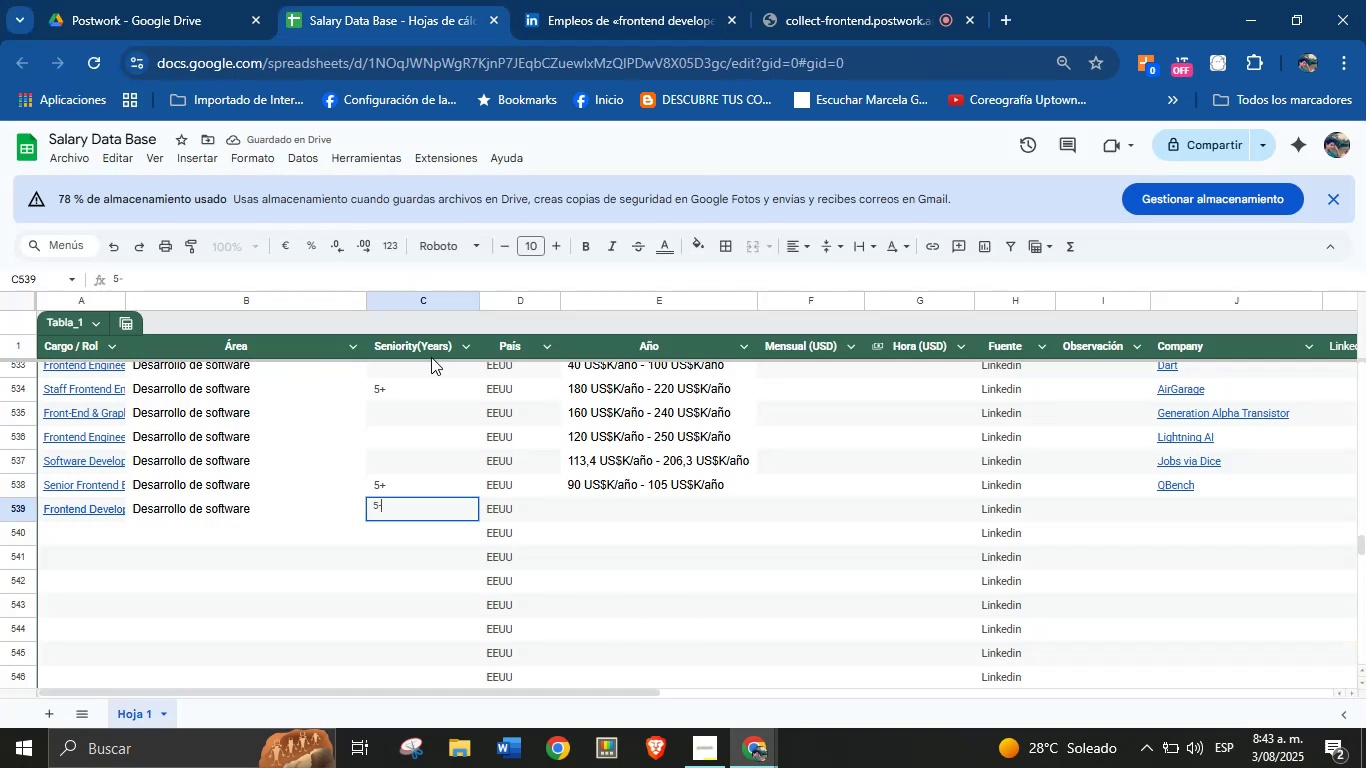 
key(Enter)
 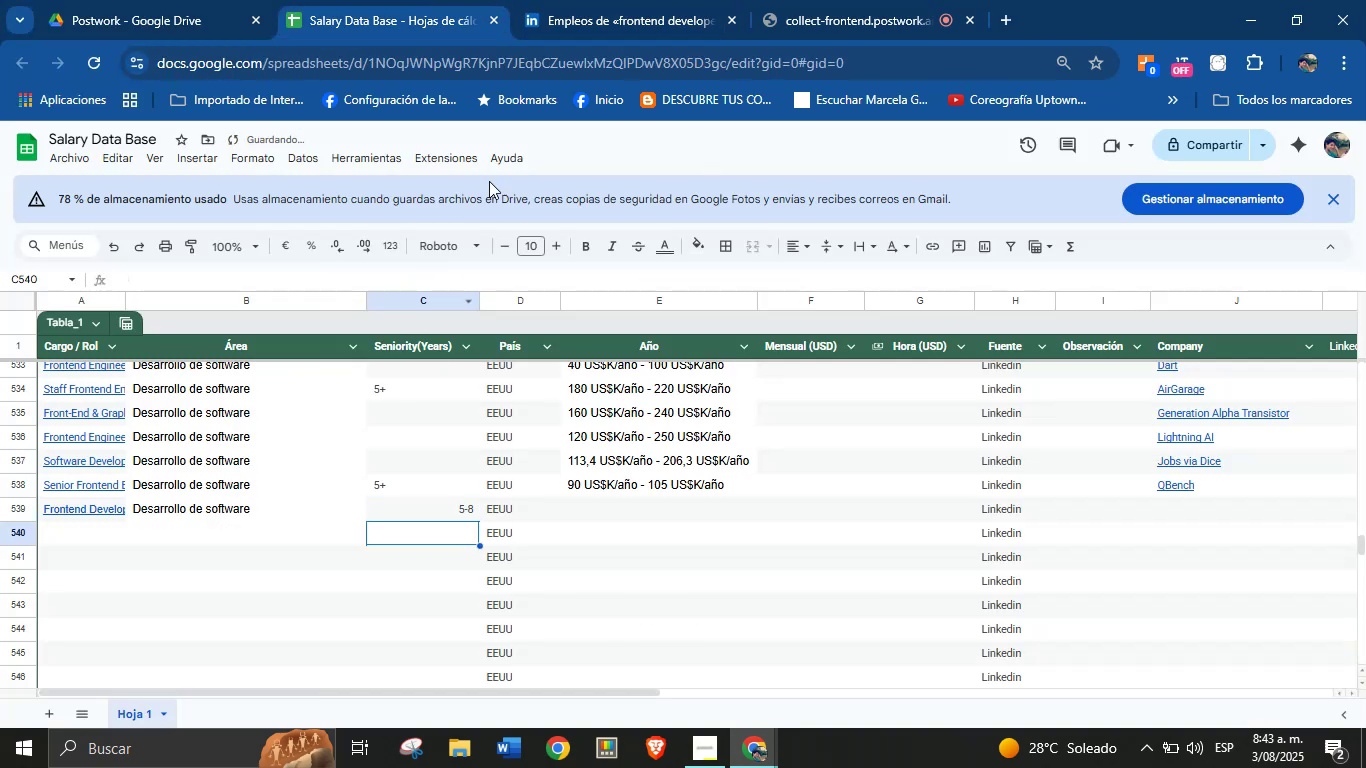 
left_click([584, 2])
 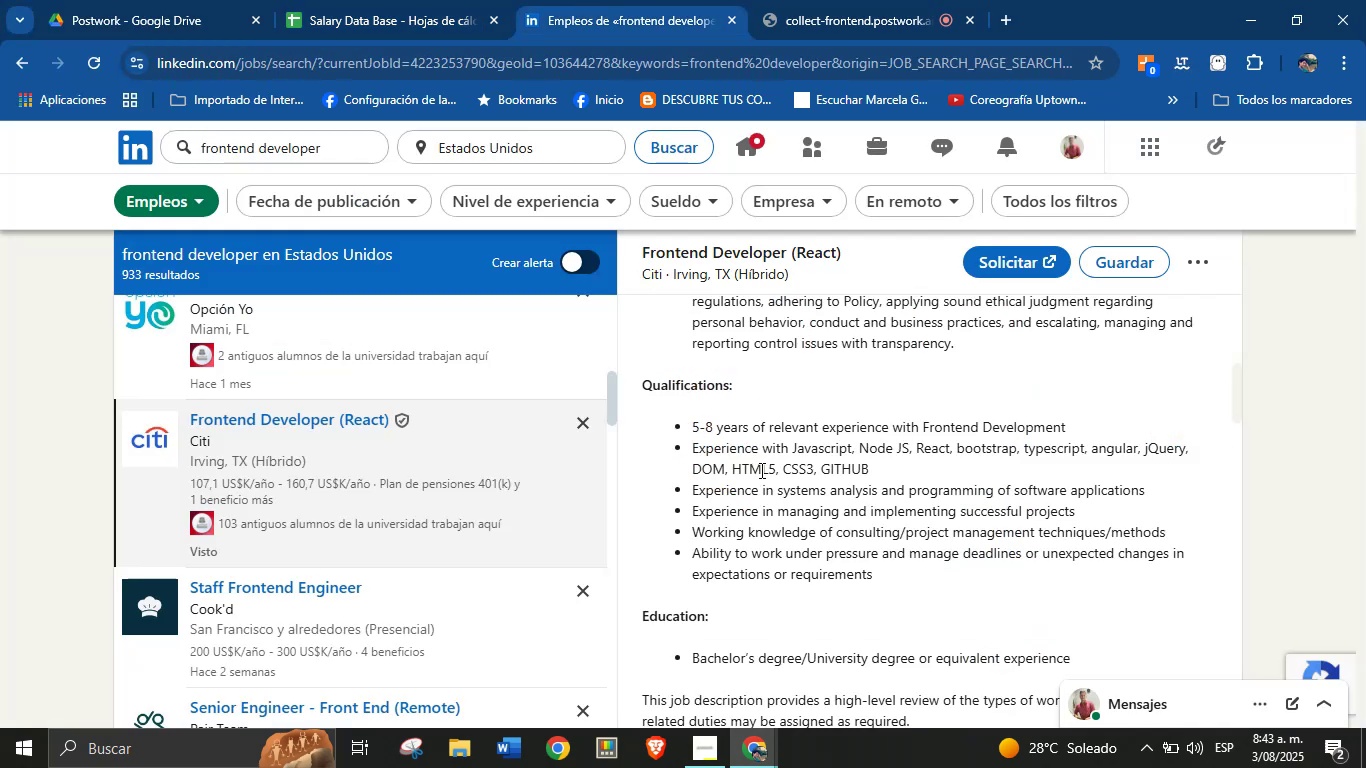 
scroll: coordinate [856, 467], scroll_direction: down, amount: 14.0
 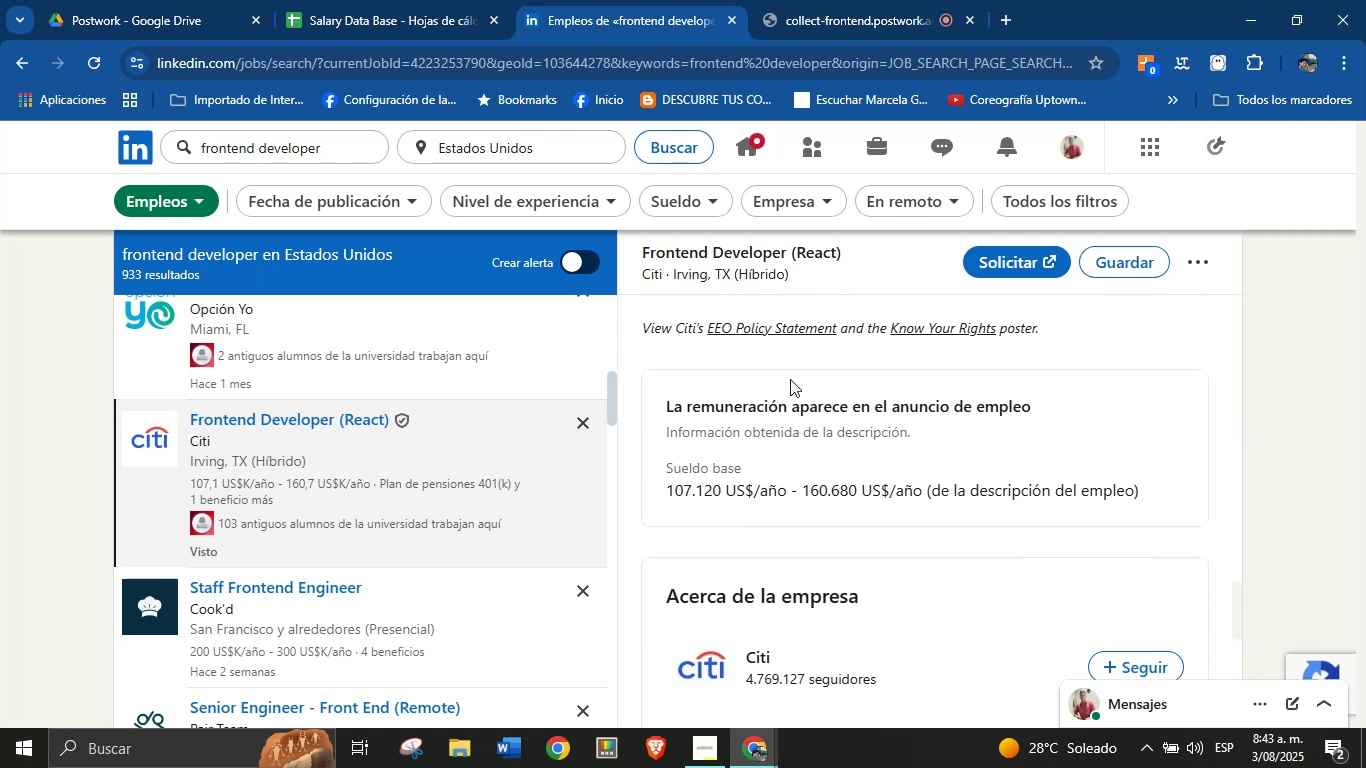 
left_click([421, 0])
 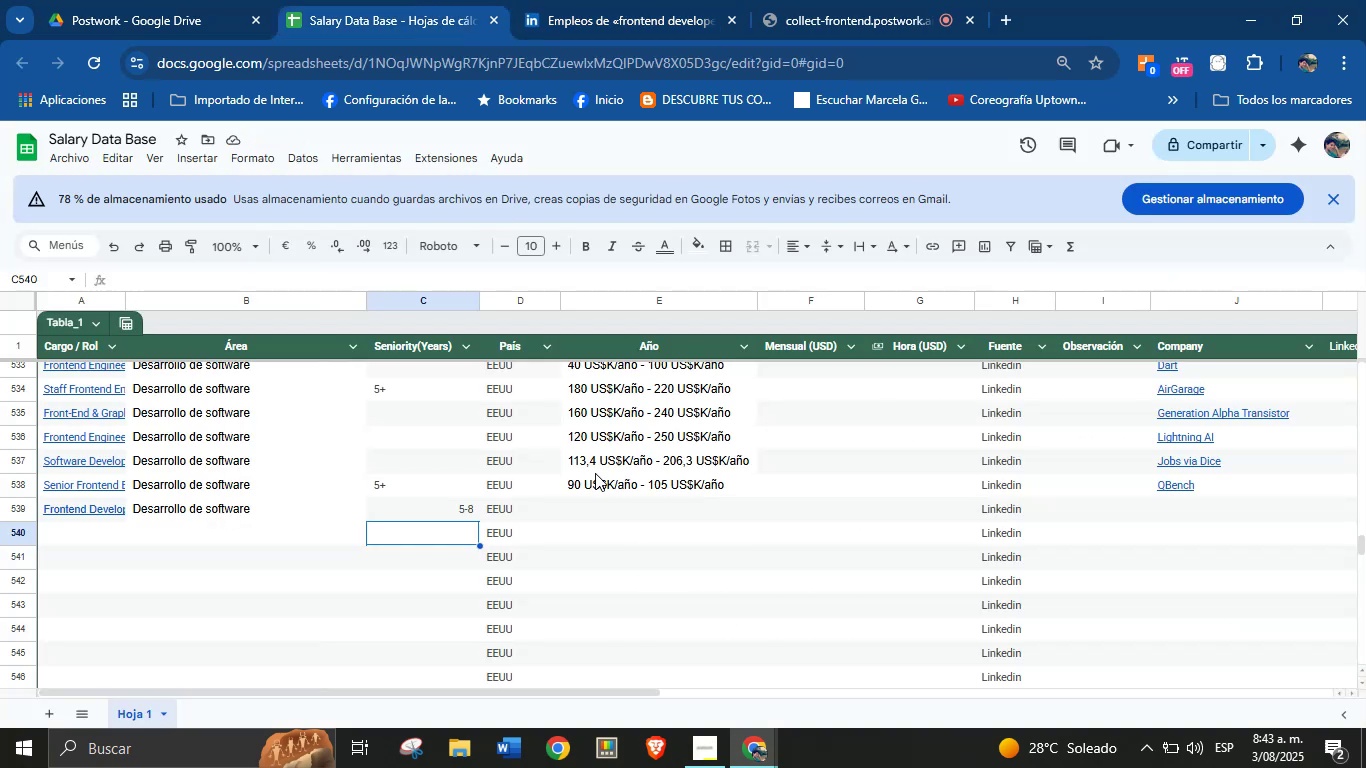 
left_click([599, 514])
 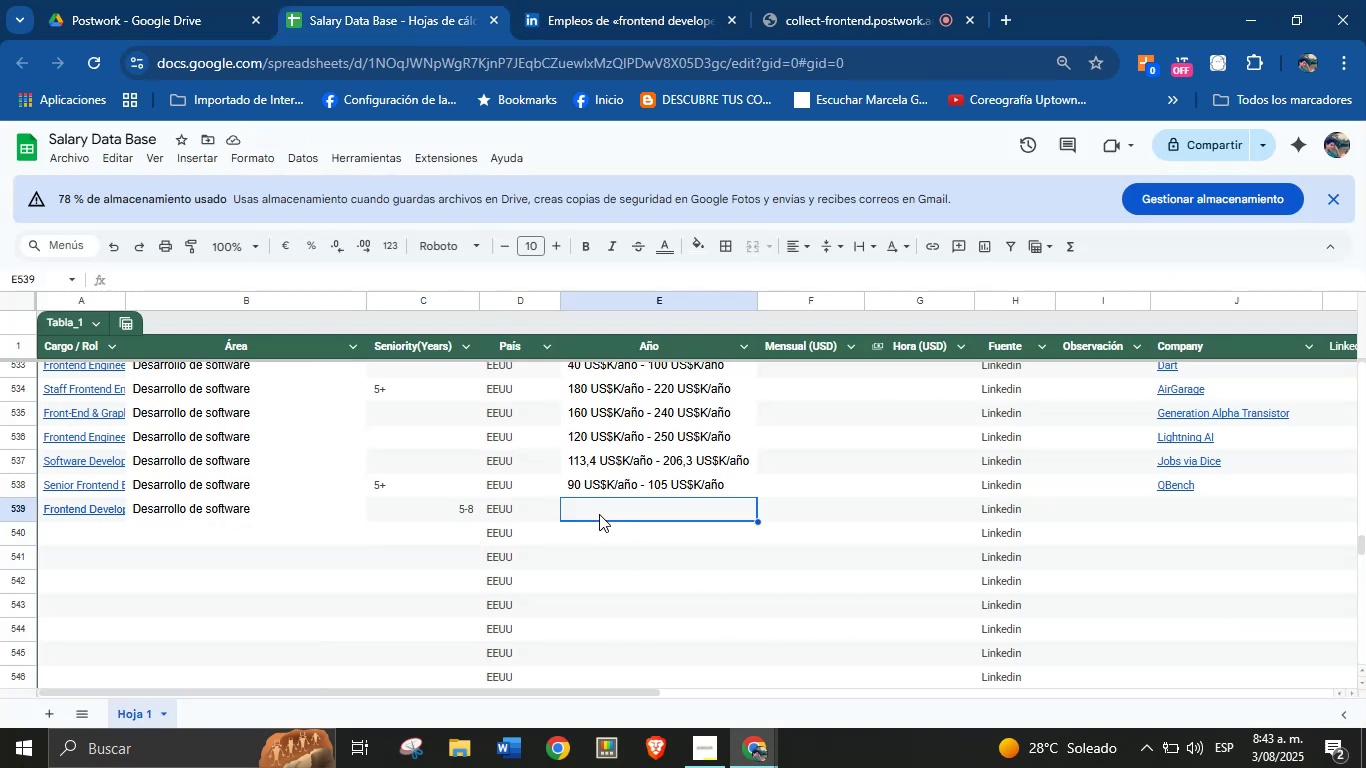 
key(Meta+MetaLeft)
 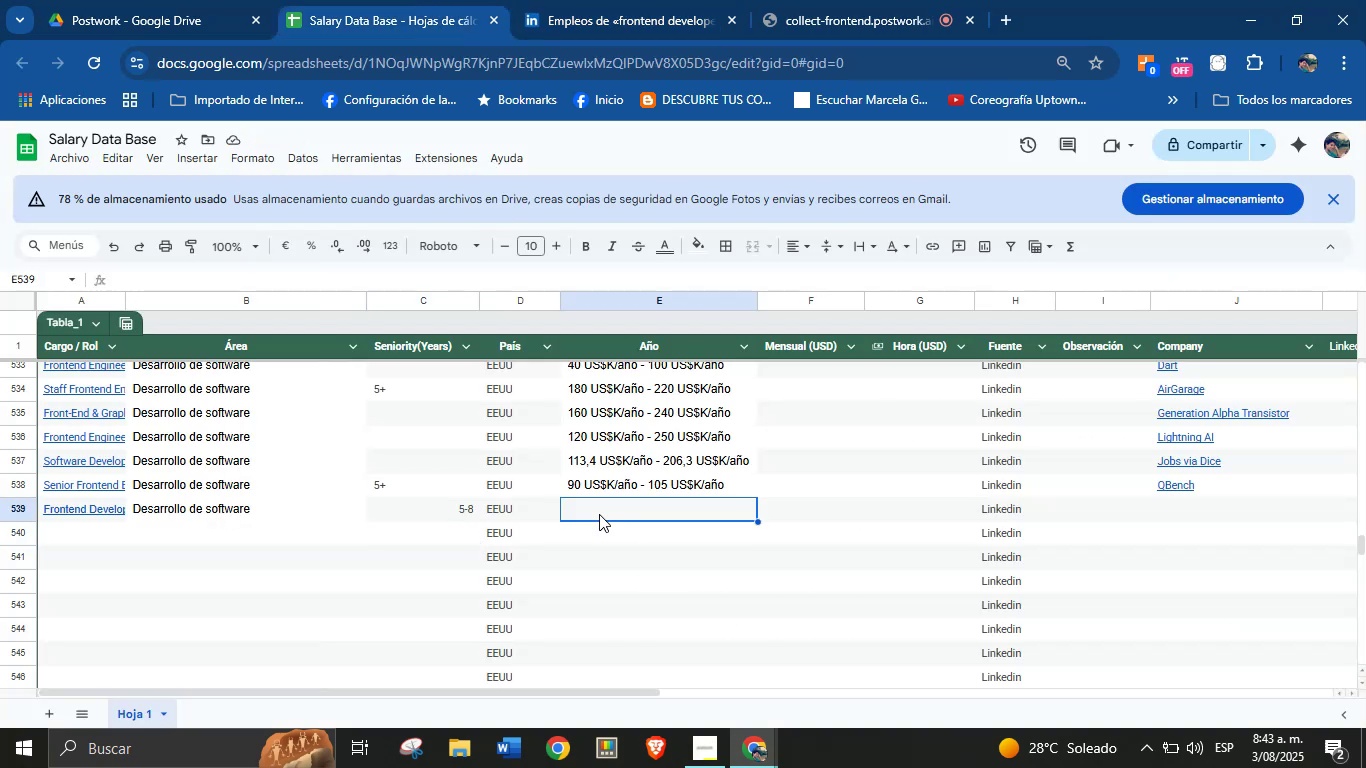 
key(Meta+MetaLeft)
 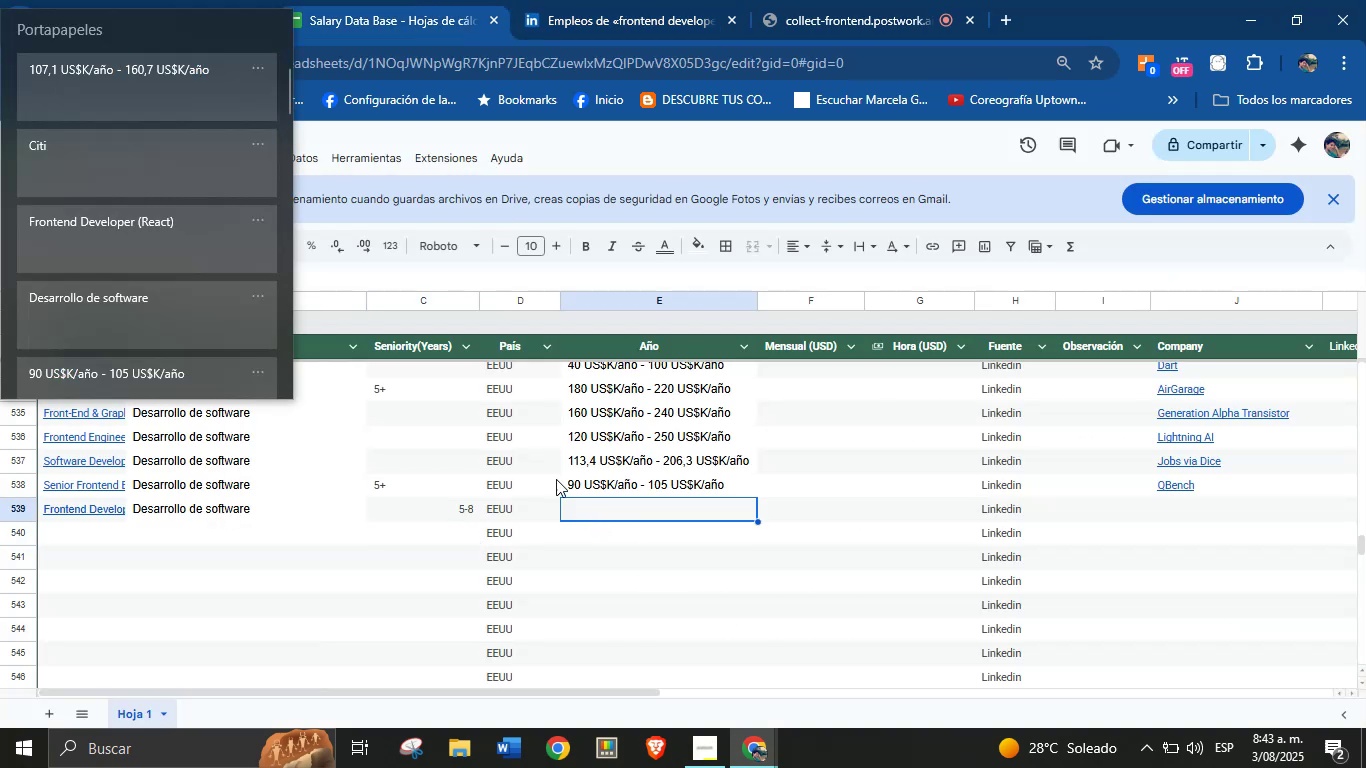 
key(Meta+V)
 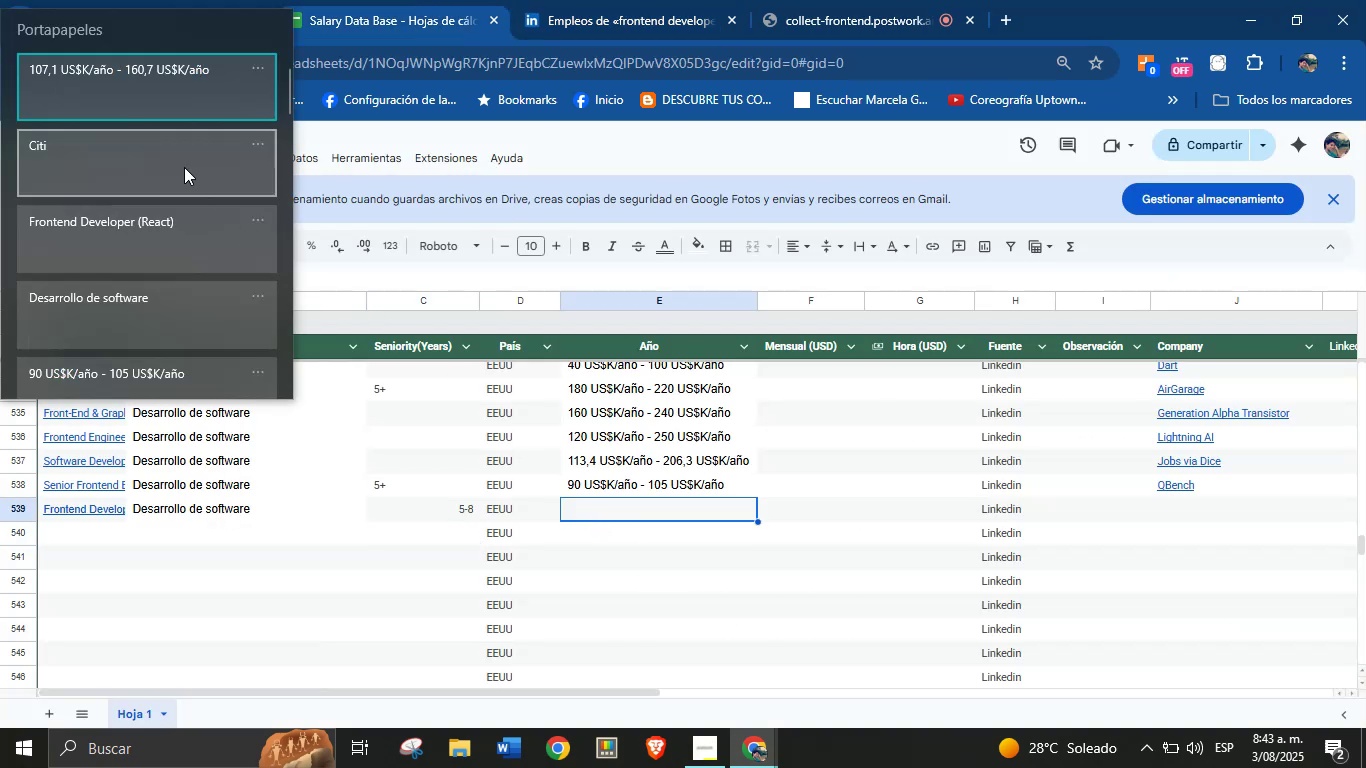 
left_click([171, 112])
 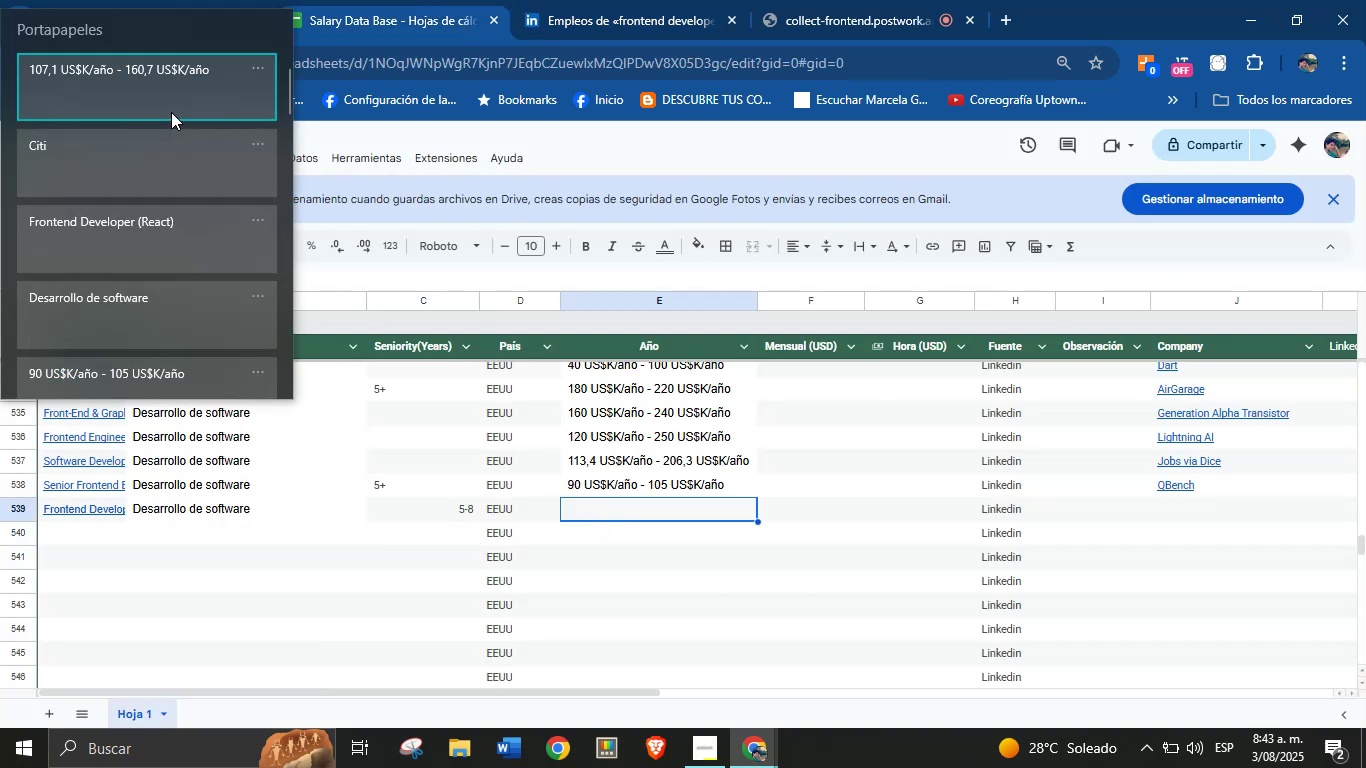 
key(Control+ControlLeft)
 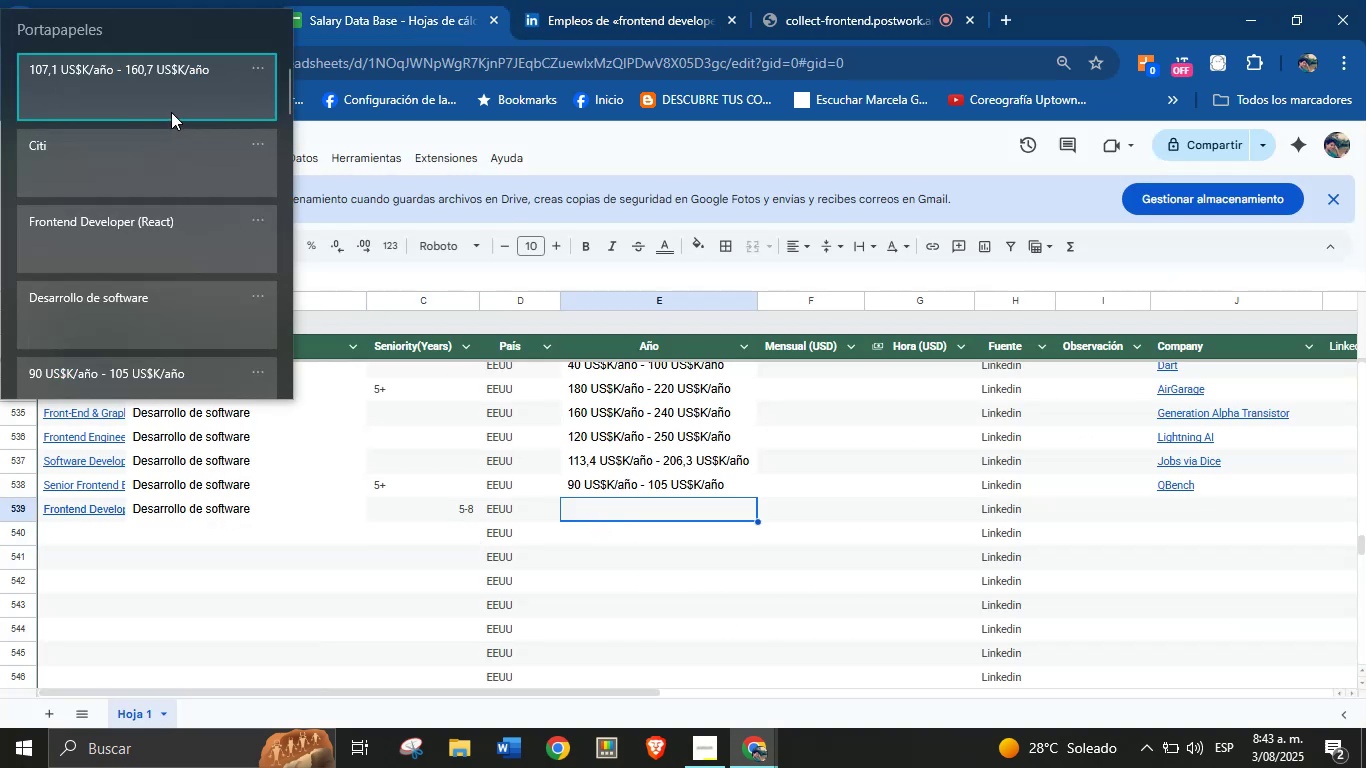 
key(Control+V)
 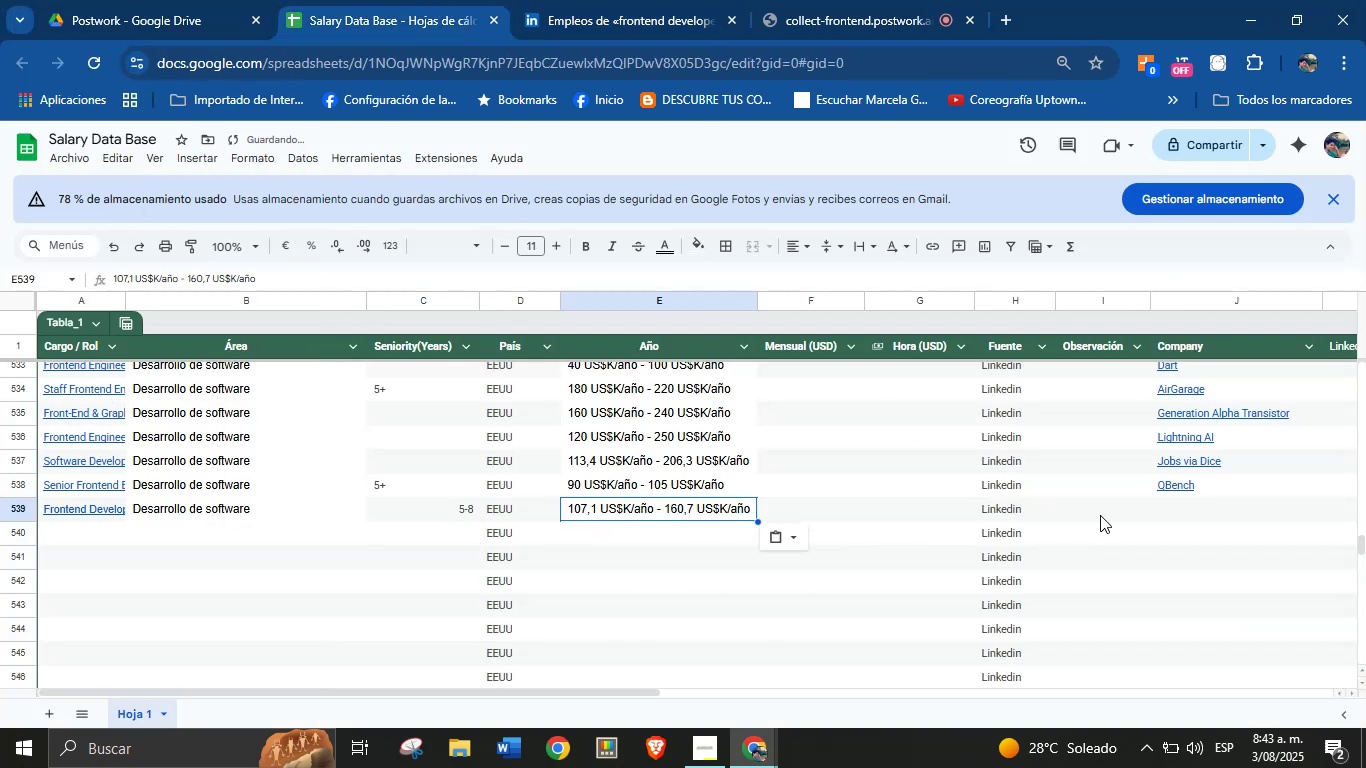 
left_click([1182, 513])
 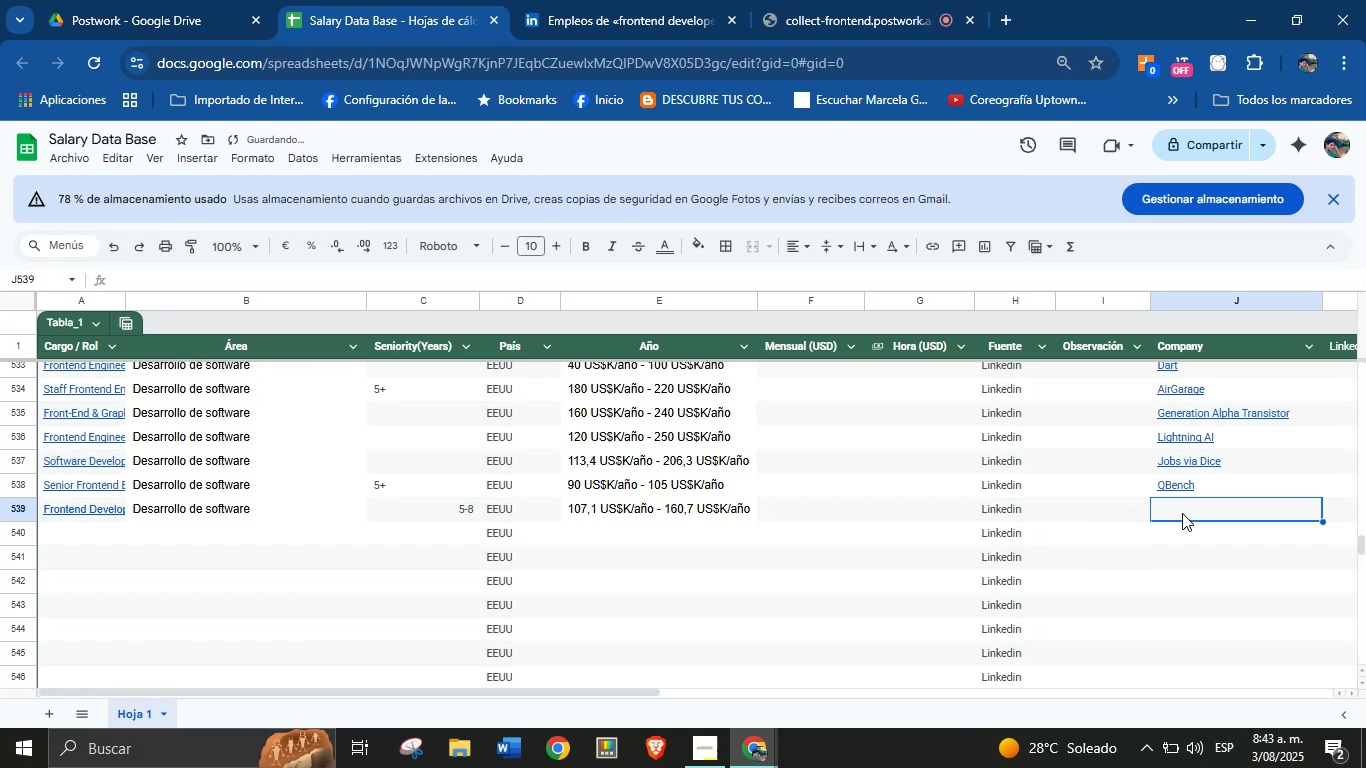 
key(Meta+MetaLeft)
 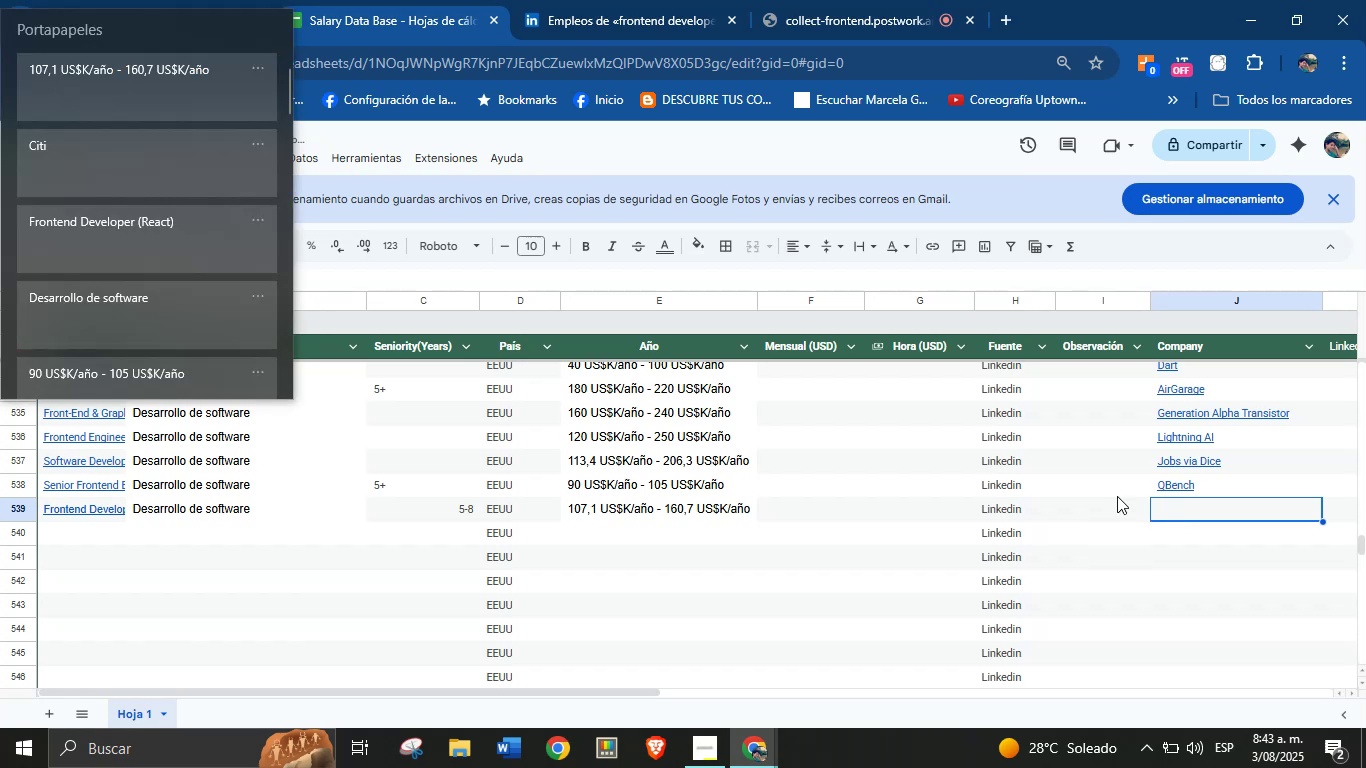 
key(Meta+MetaLeft)
 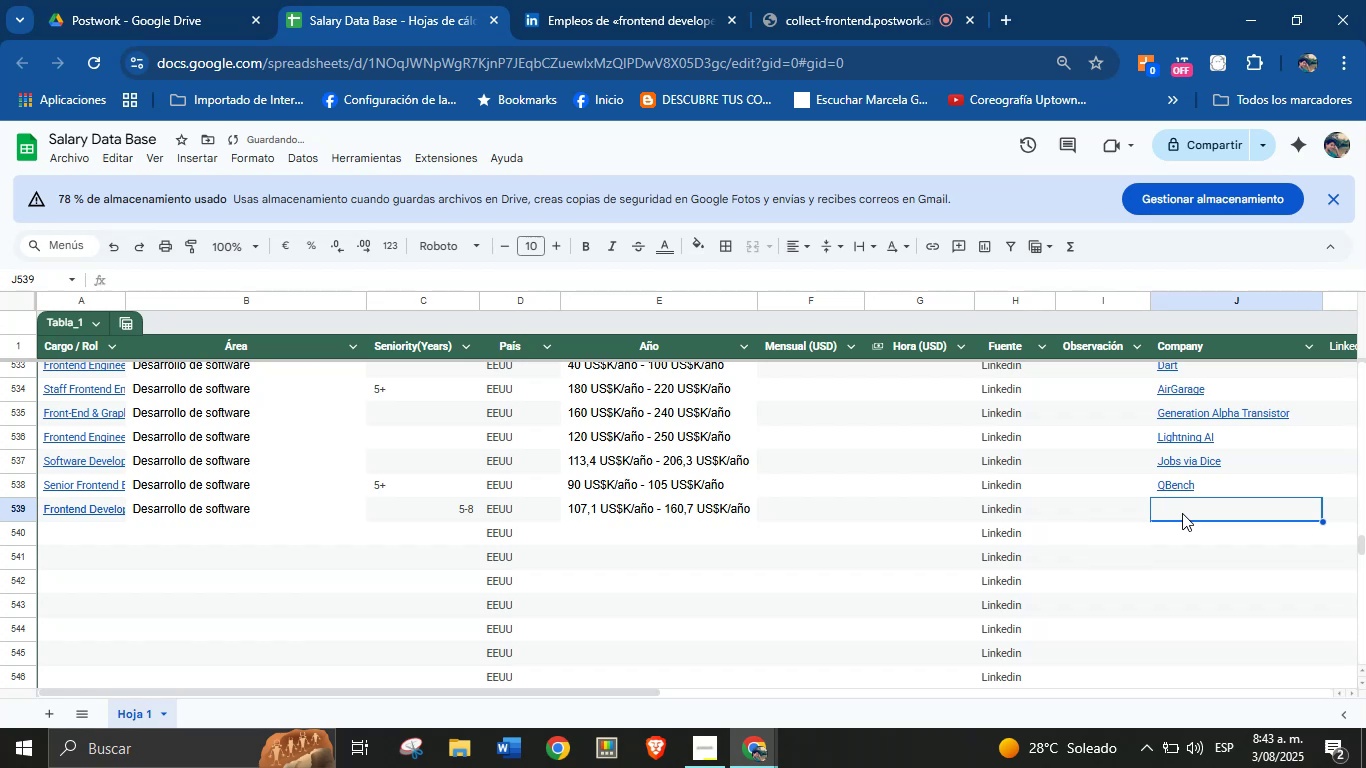 
key(Meta+V)
 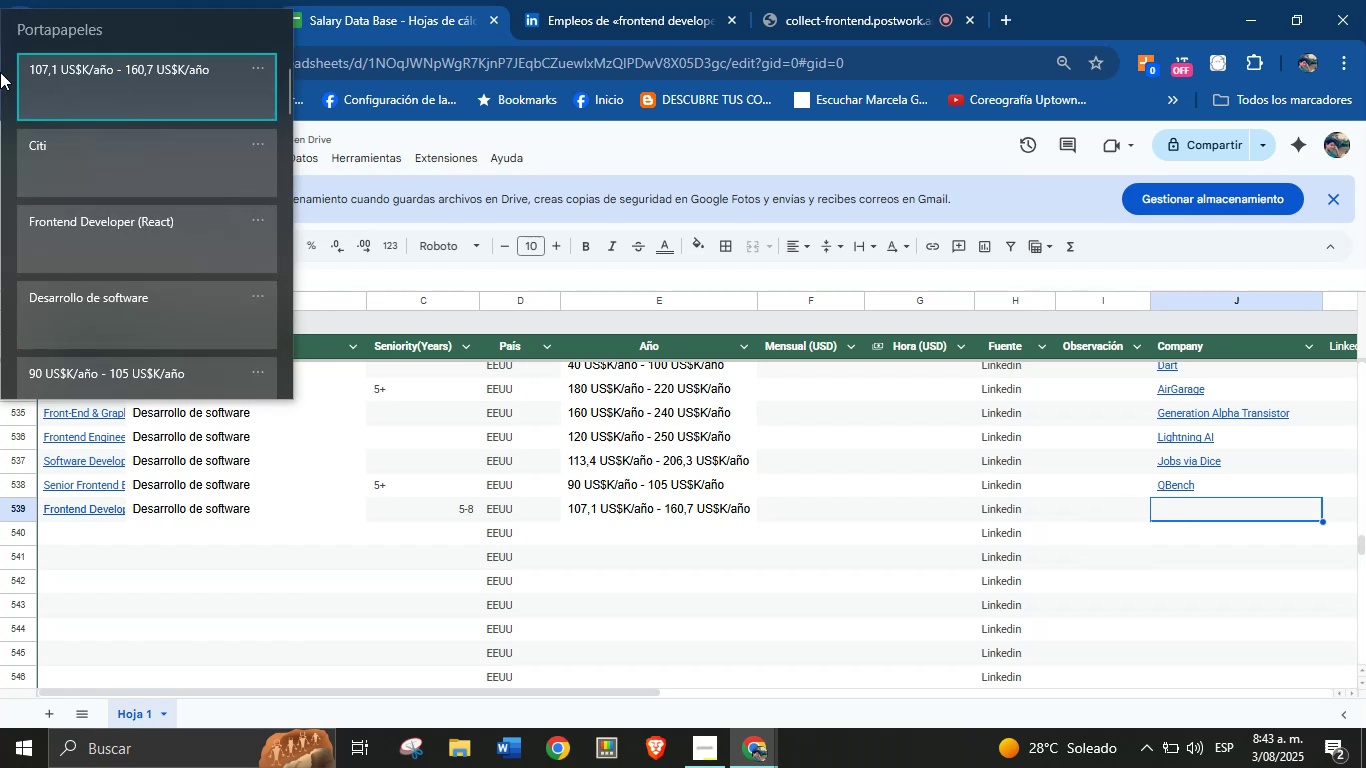 
left_click([86, 147])
 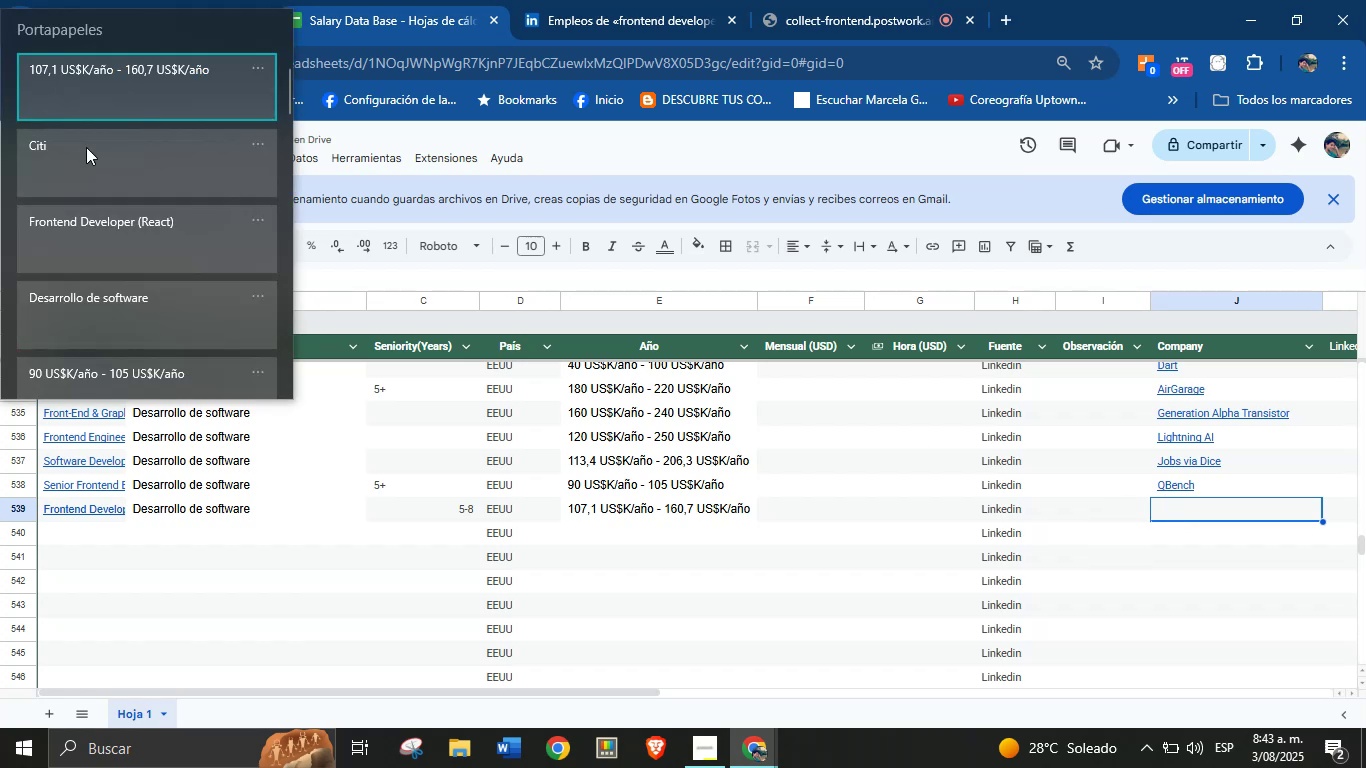 
key(Control+ControlLeft)
 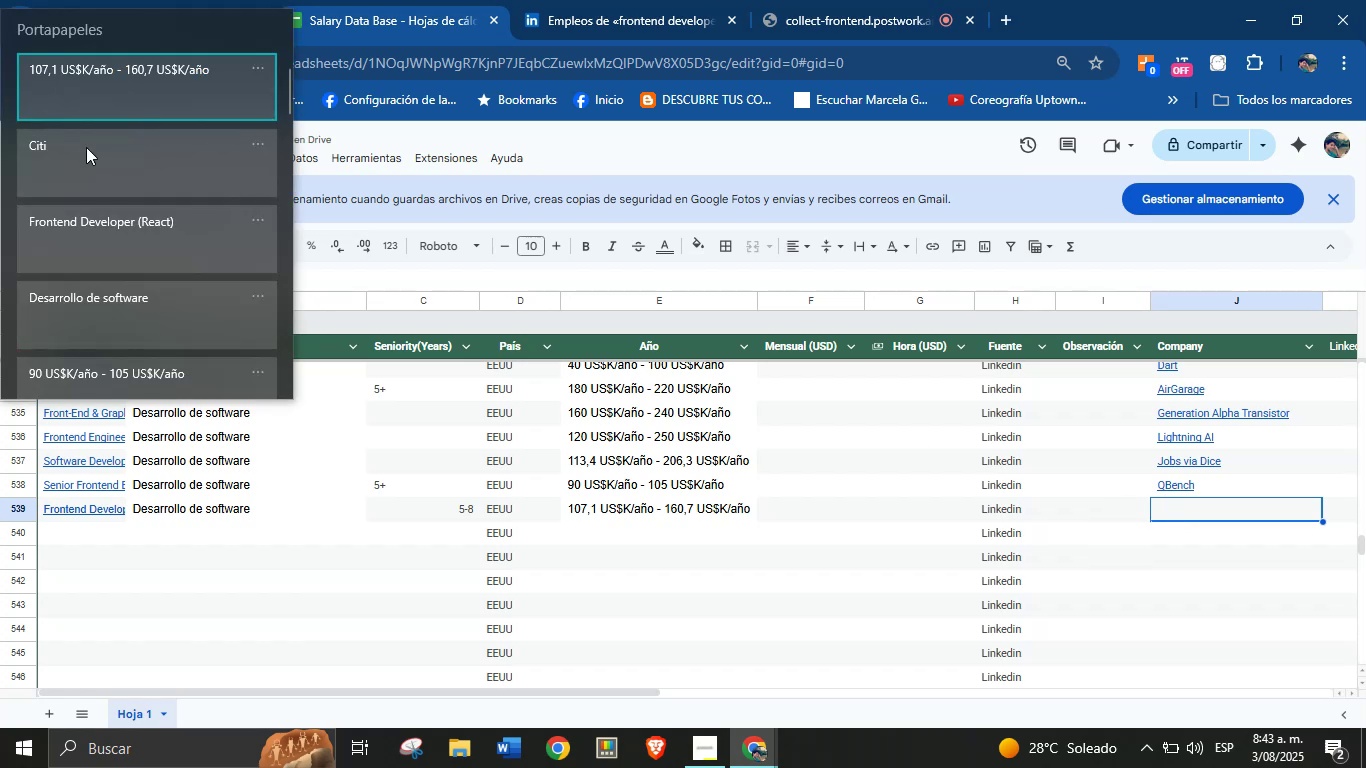 
key(Control+V)
 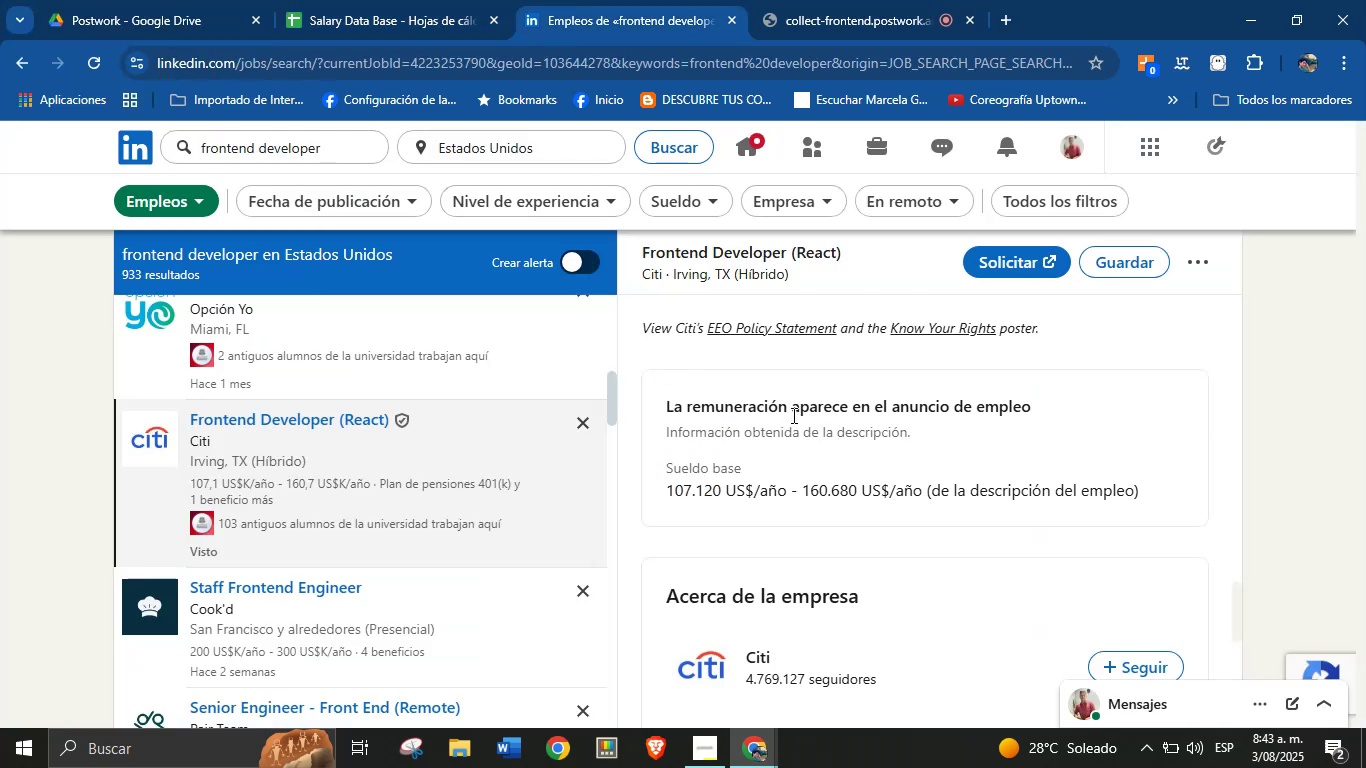 
left_click([321, 0])
 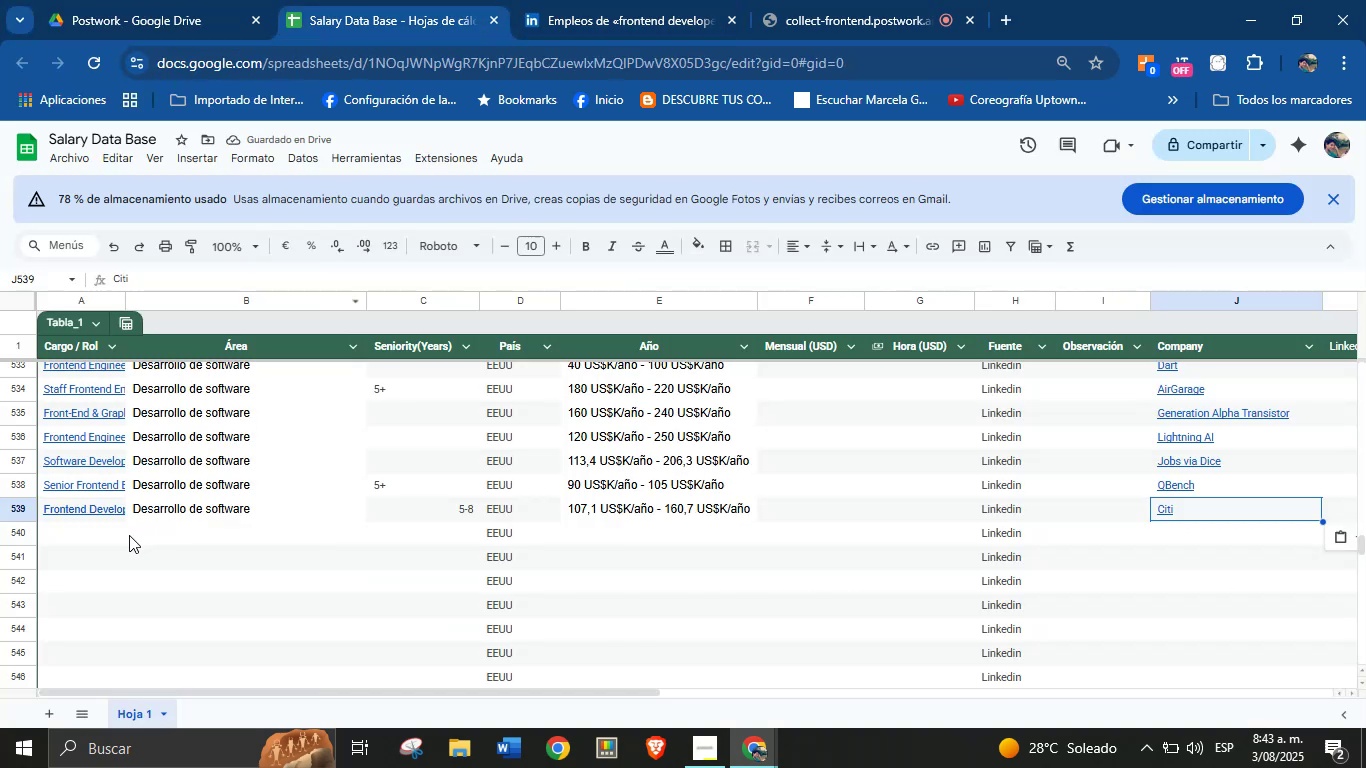 
left_click([105, 534])
 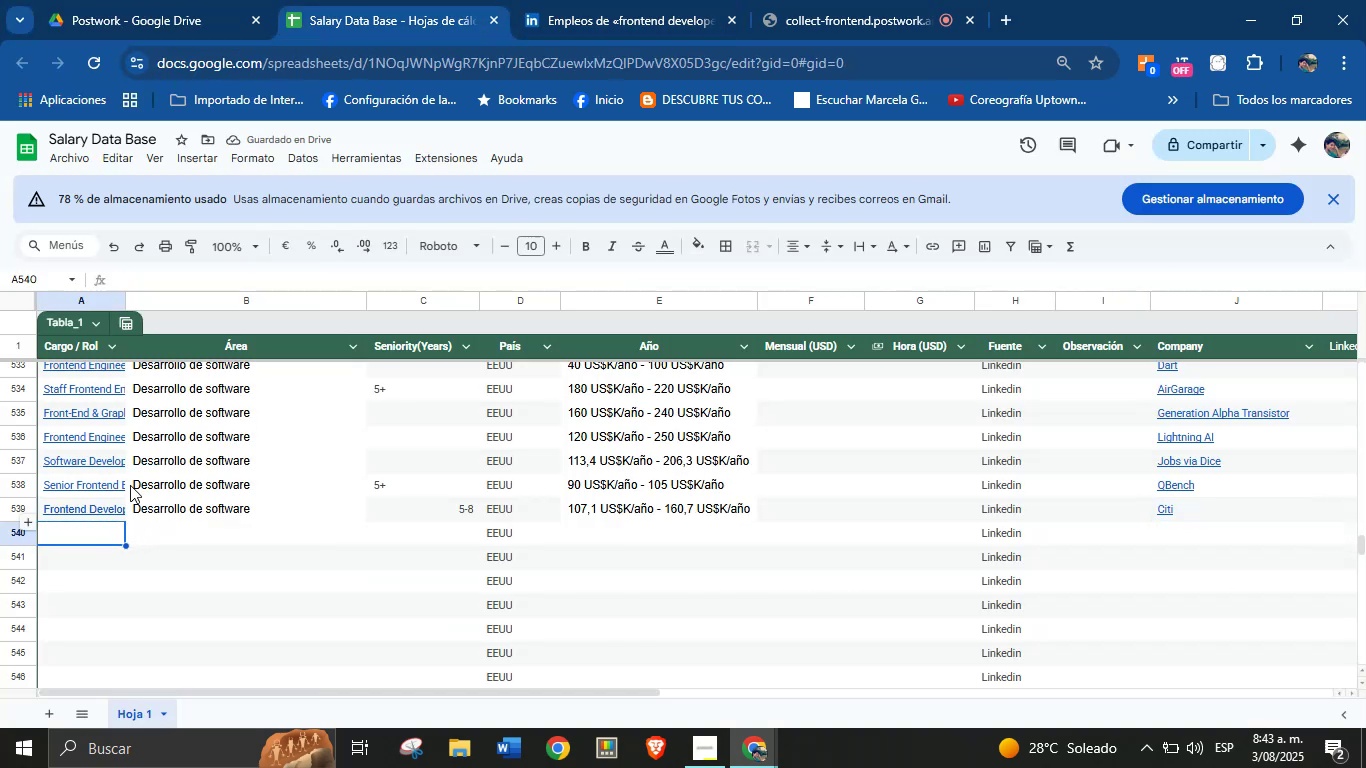 
left_click([600, 0])
 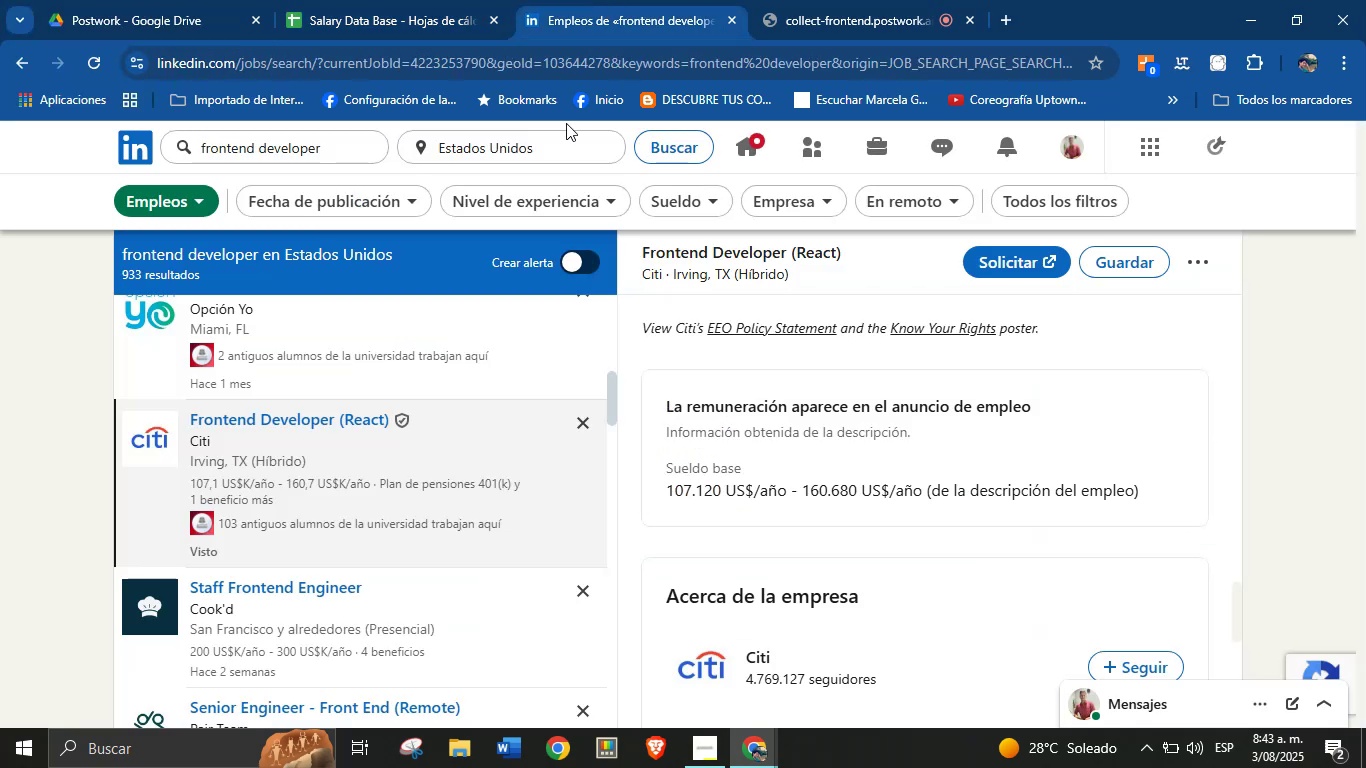 
scroll: coordinate [376, 405], scroll_direction: down, amount: 2.0
 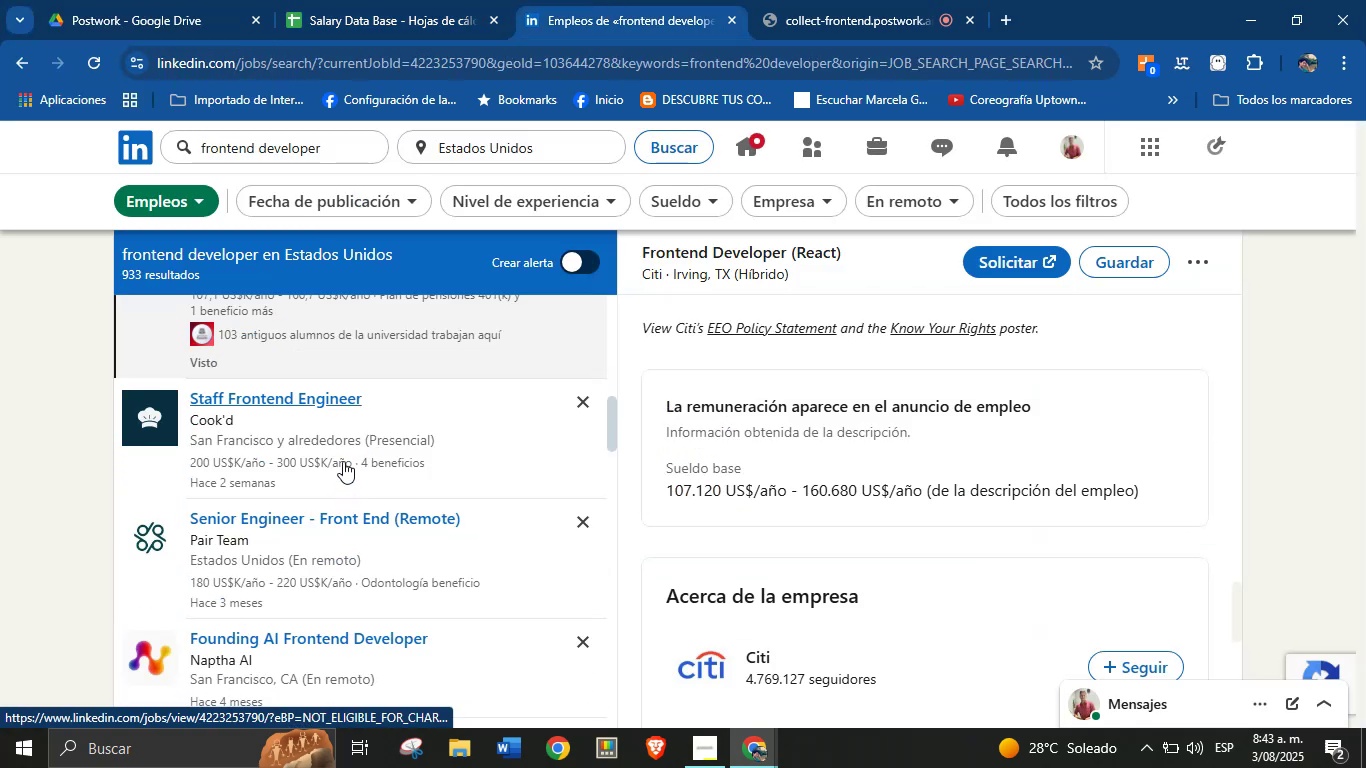 
left_click([344, 451])
 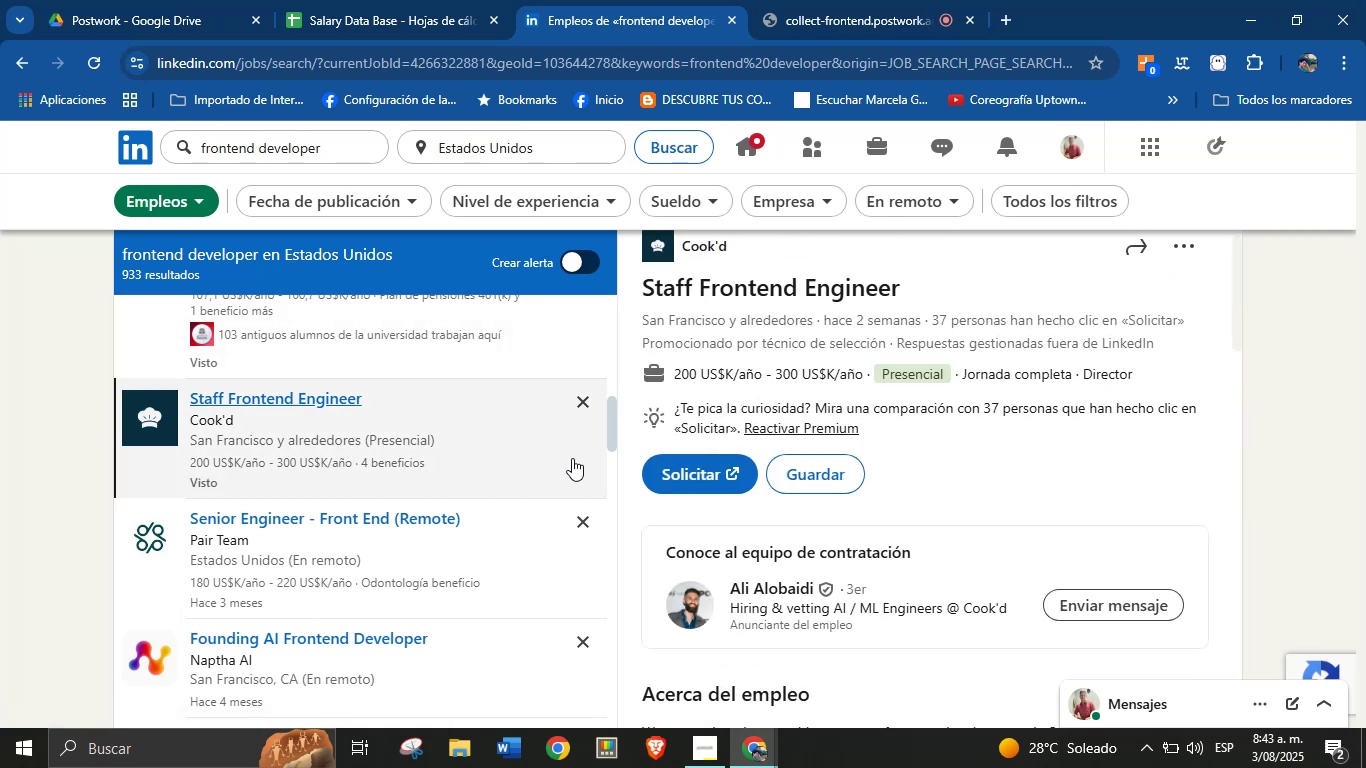 
wait(6.28)
 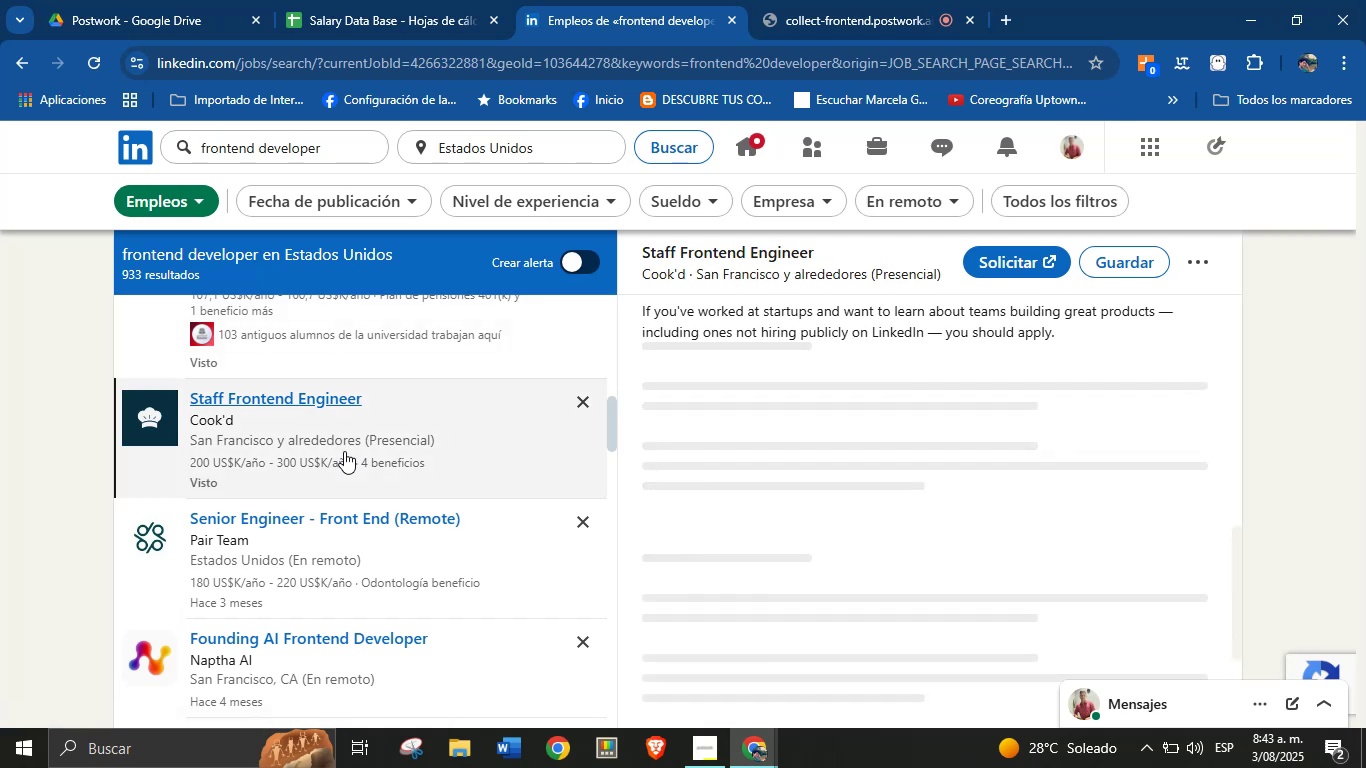 
scroll: coordinate [876, 403], scroll_direction: up, amount: 2.0
 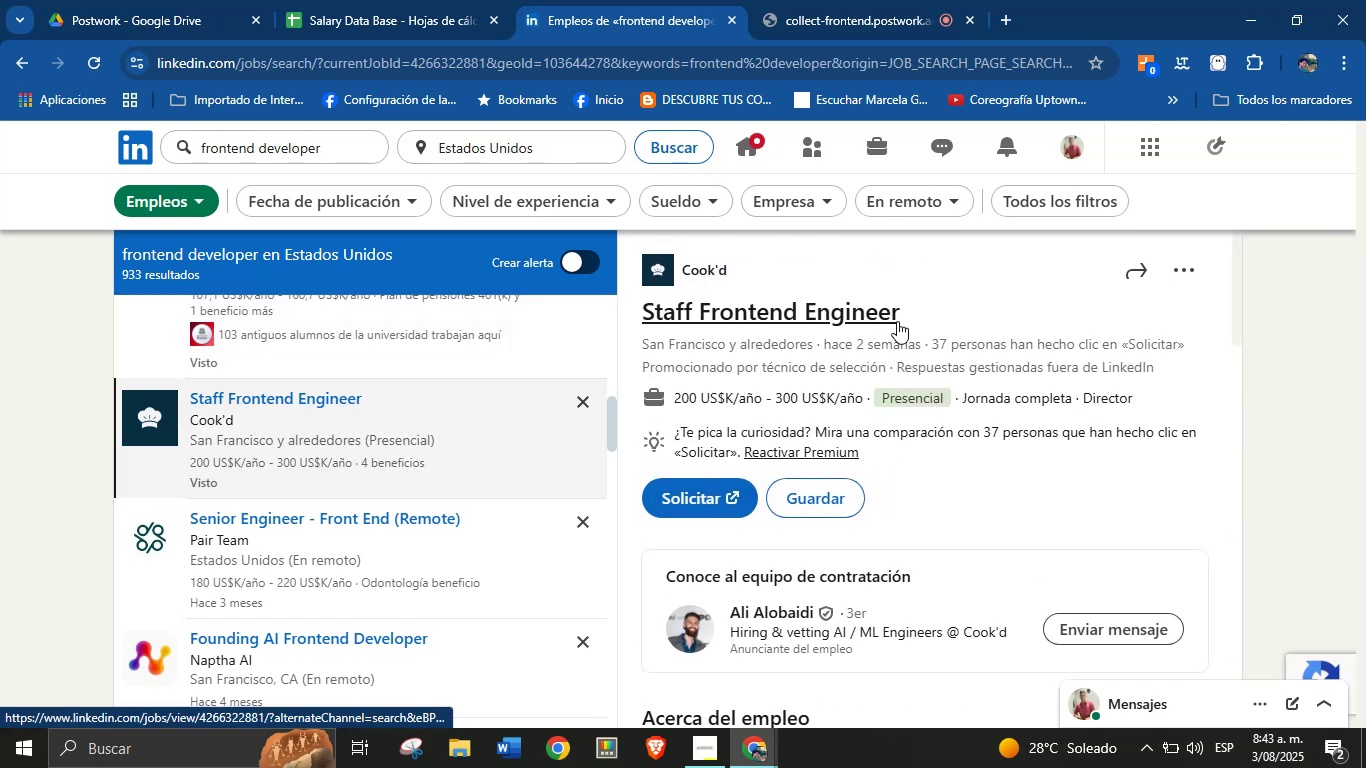 
left_click_drag(start_coordinate=[906, 318], to_coordinate=[643, 318])
 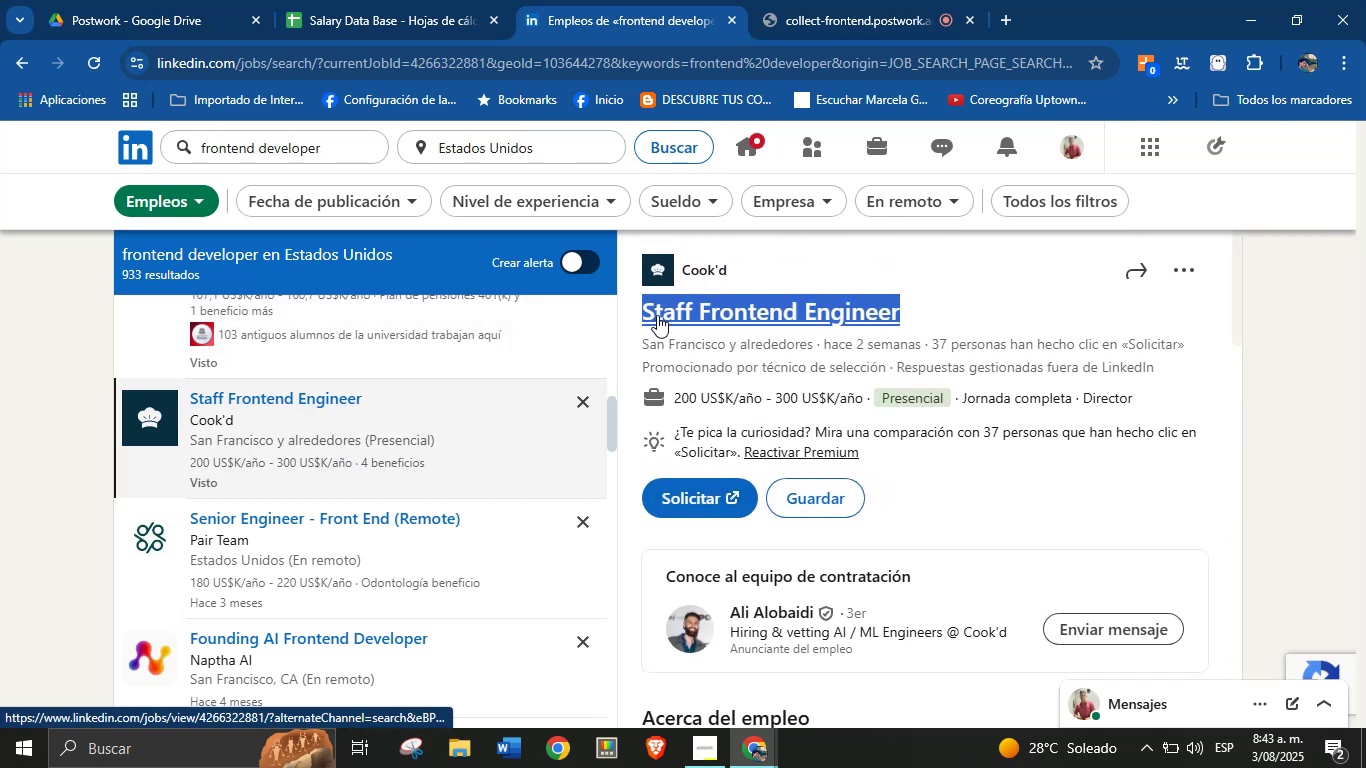 
key(Alt+Control+ControlLeft)
 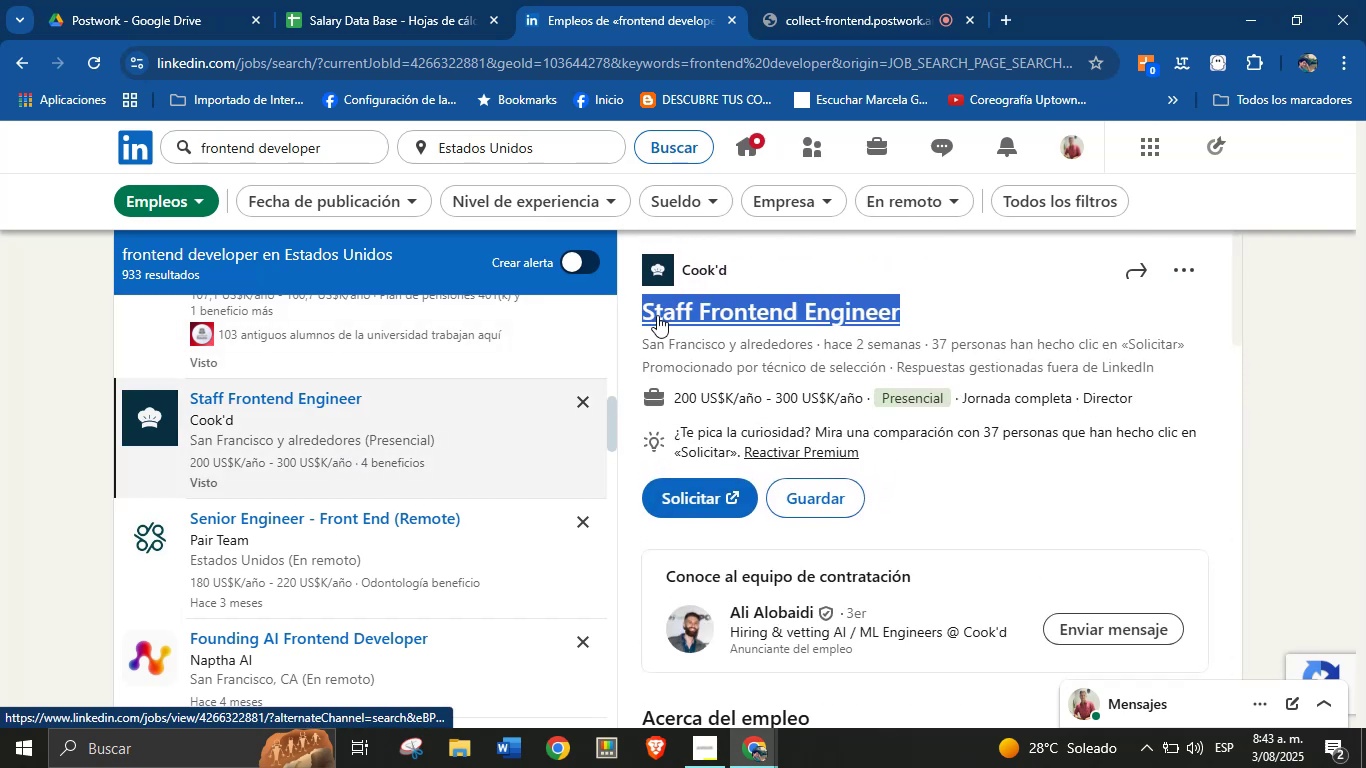 
key(Alt+AltLeft)
 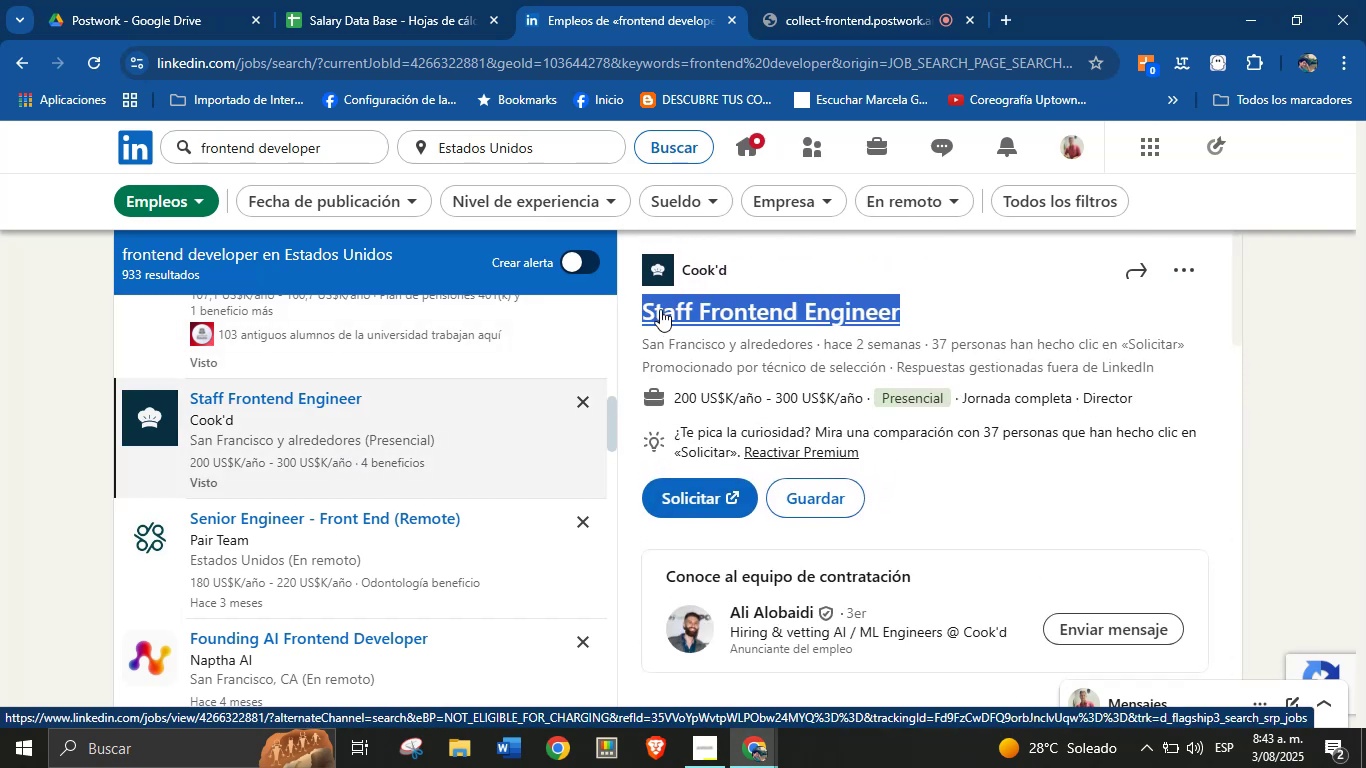 
key(Alt+Control+C)
 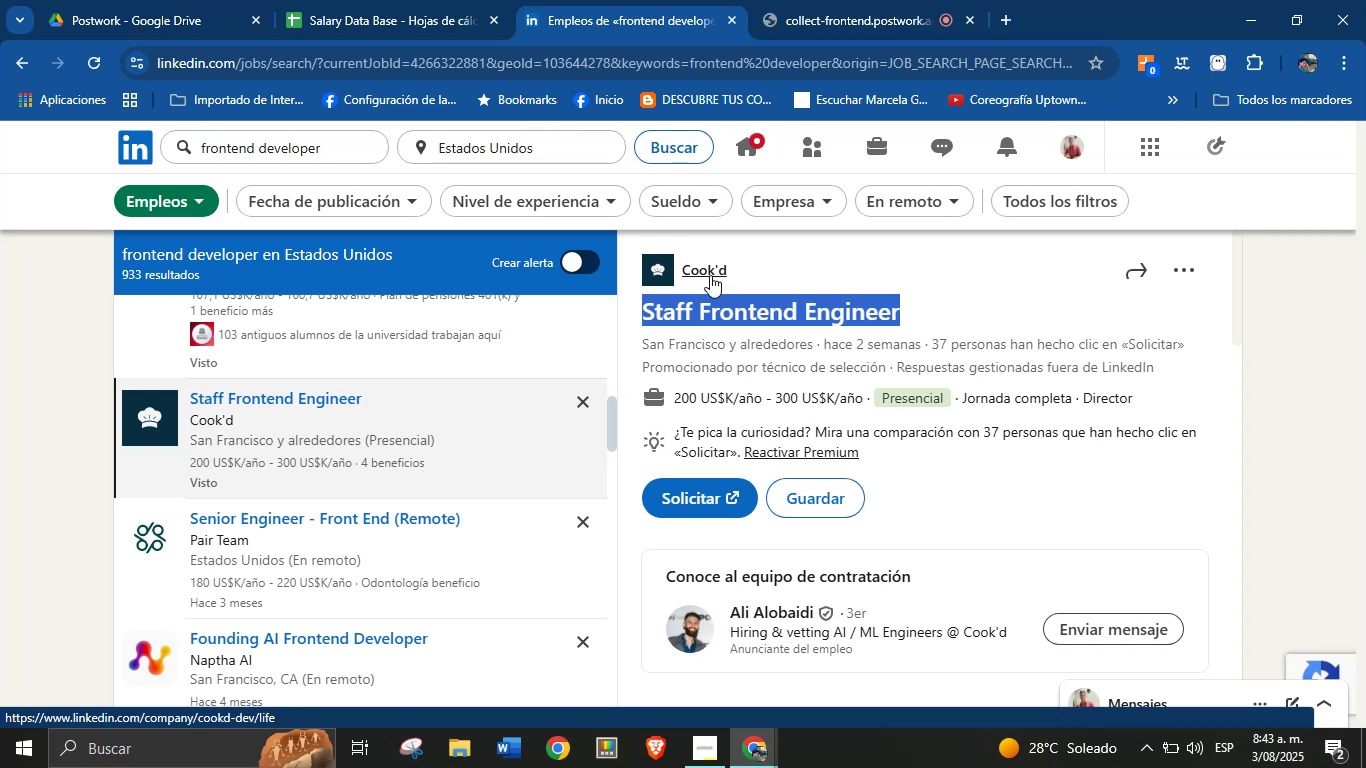 
left_click_drag(start_coordinate=[742, 273], to_coordinate=[683, 274])
 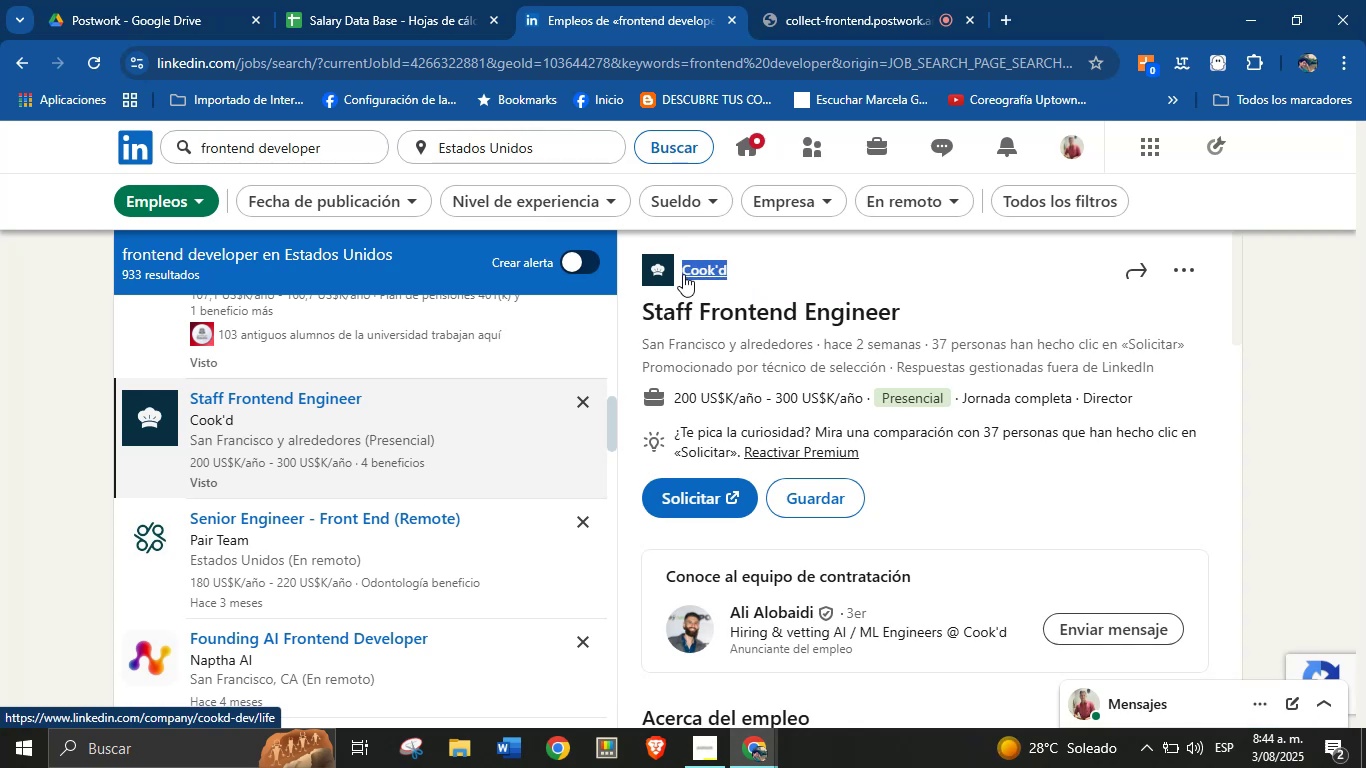 
key(Alt+Control+ControlLeft)
 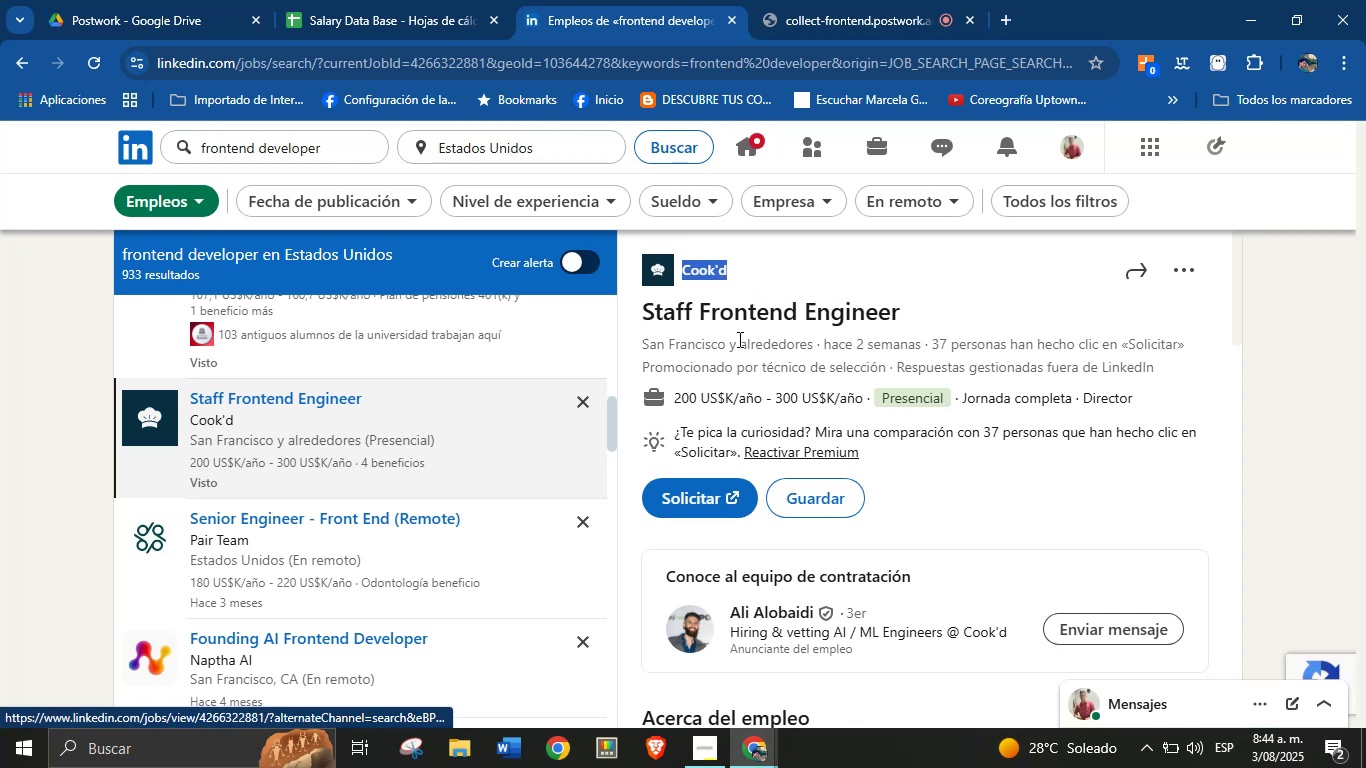 
key(Alt+AltLeft)
 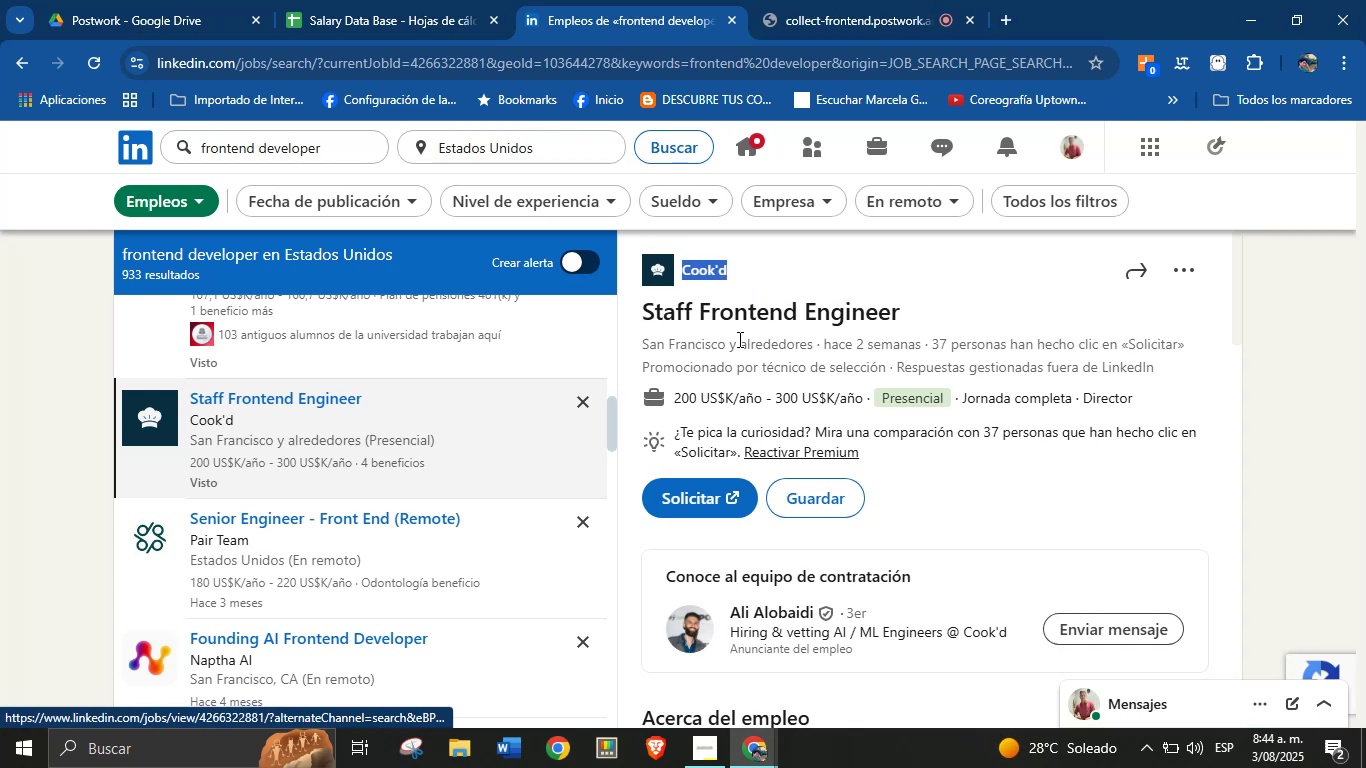 
key(Alt+Control+C)
 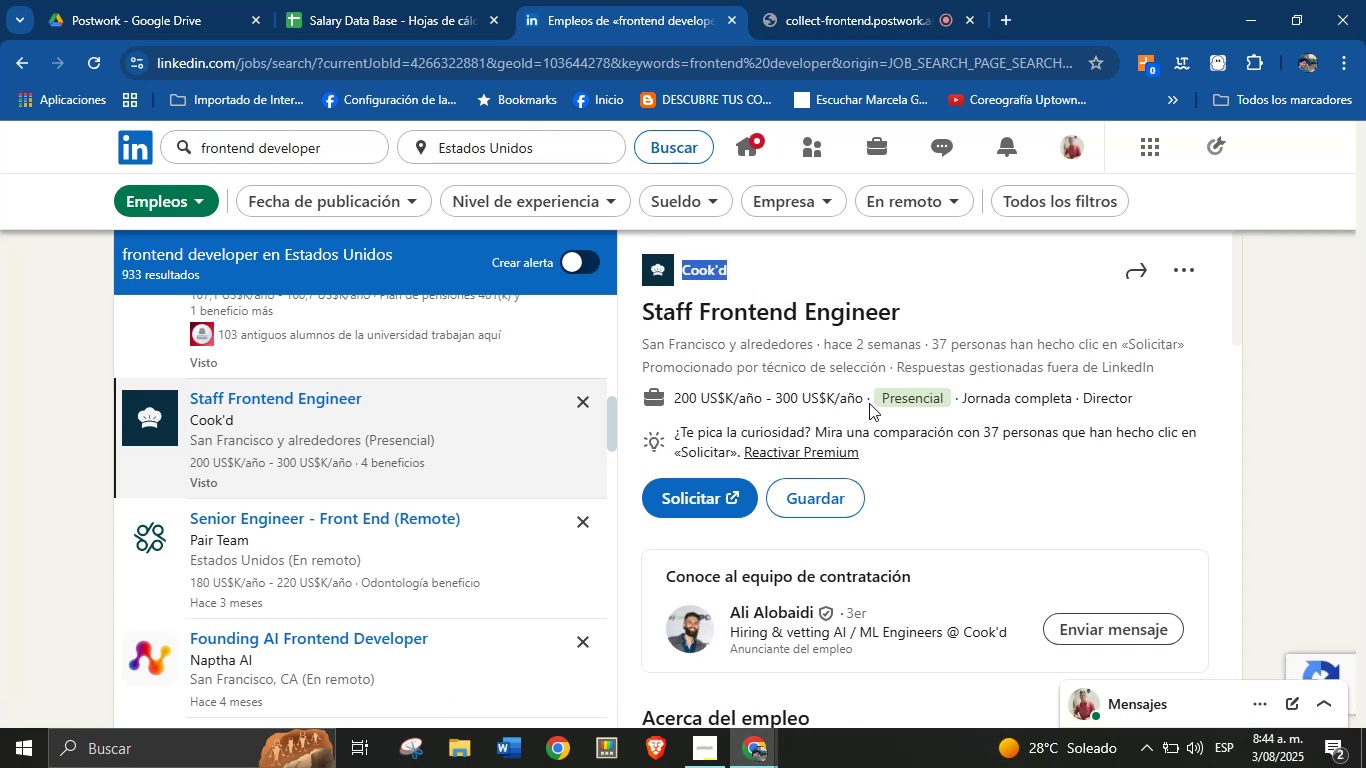 
left_click_drag(start_coordinate=[863, 403], to_coordinate=[675, 403])
 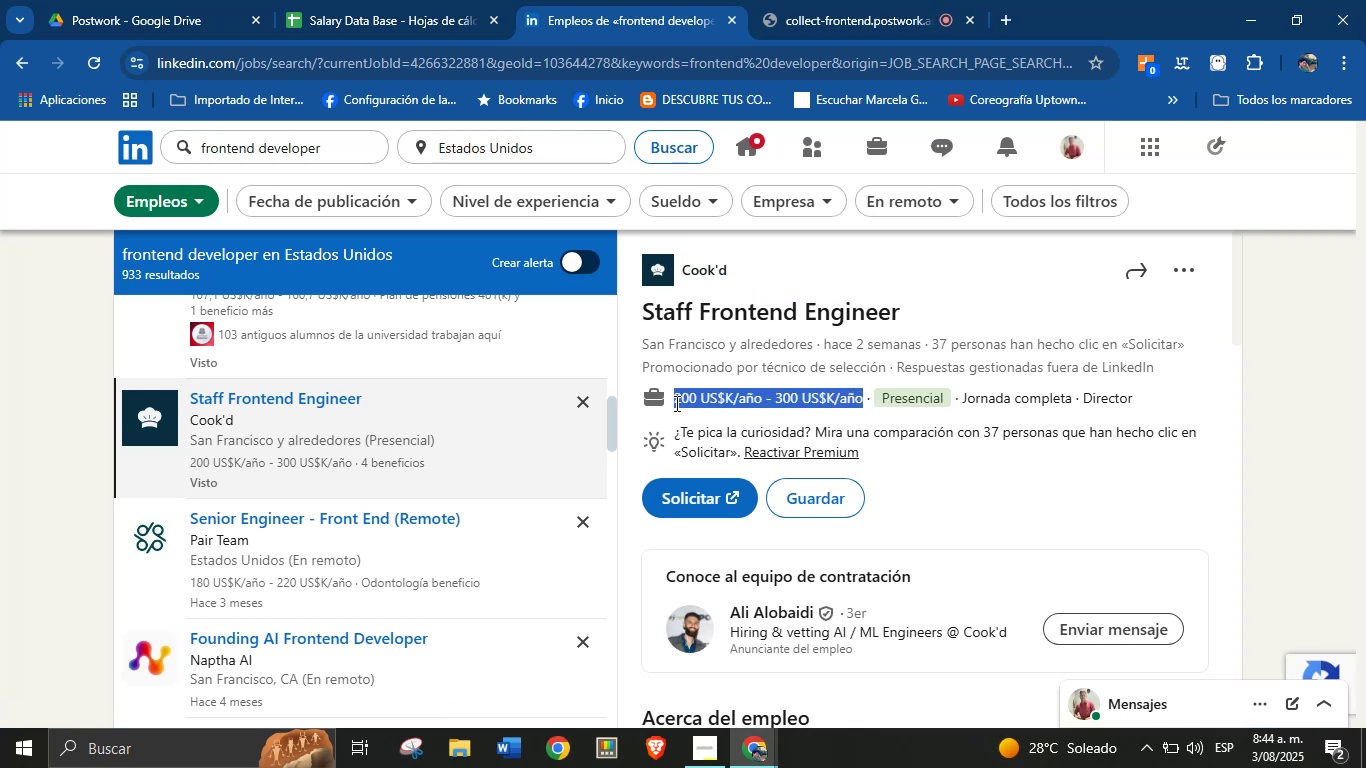 
key(Alt+Control+ControlLeft)
 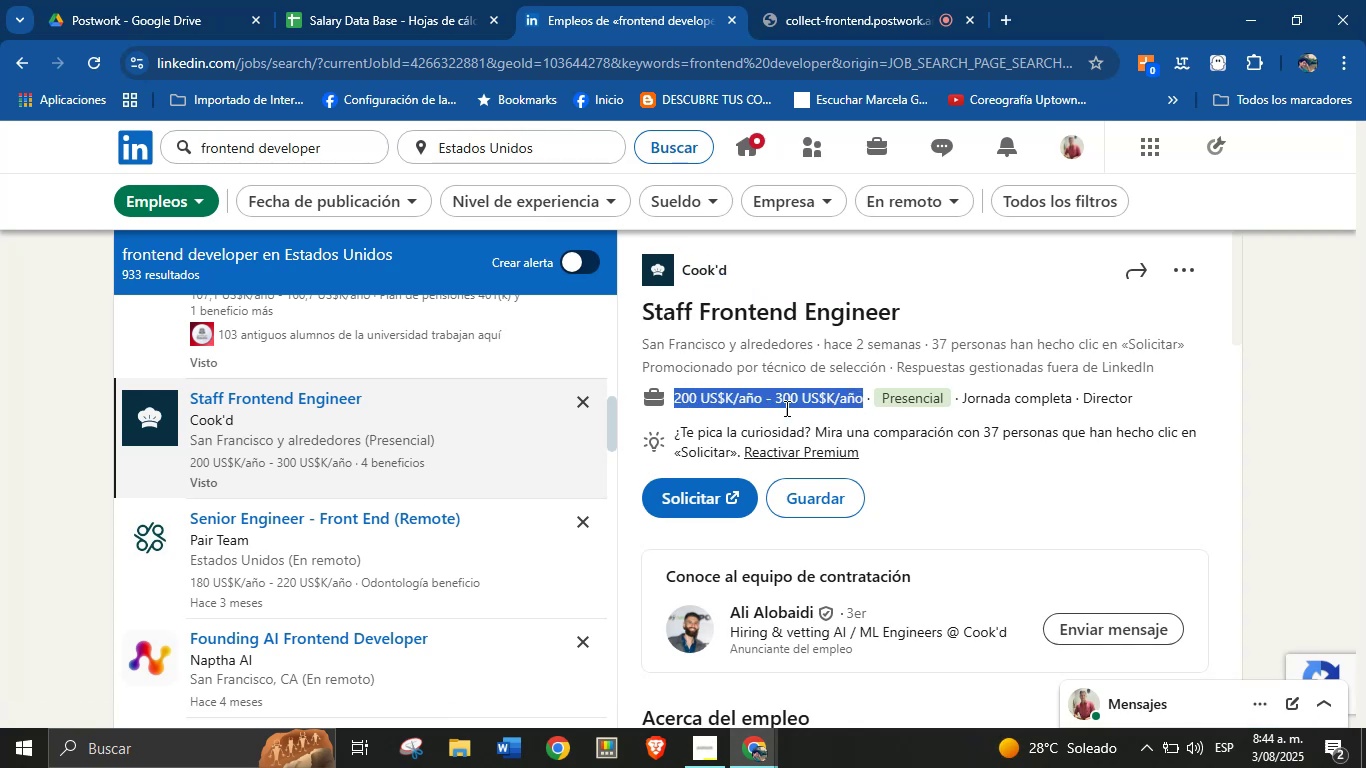 
key(Alt+Control+C)
 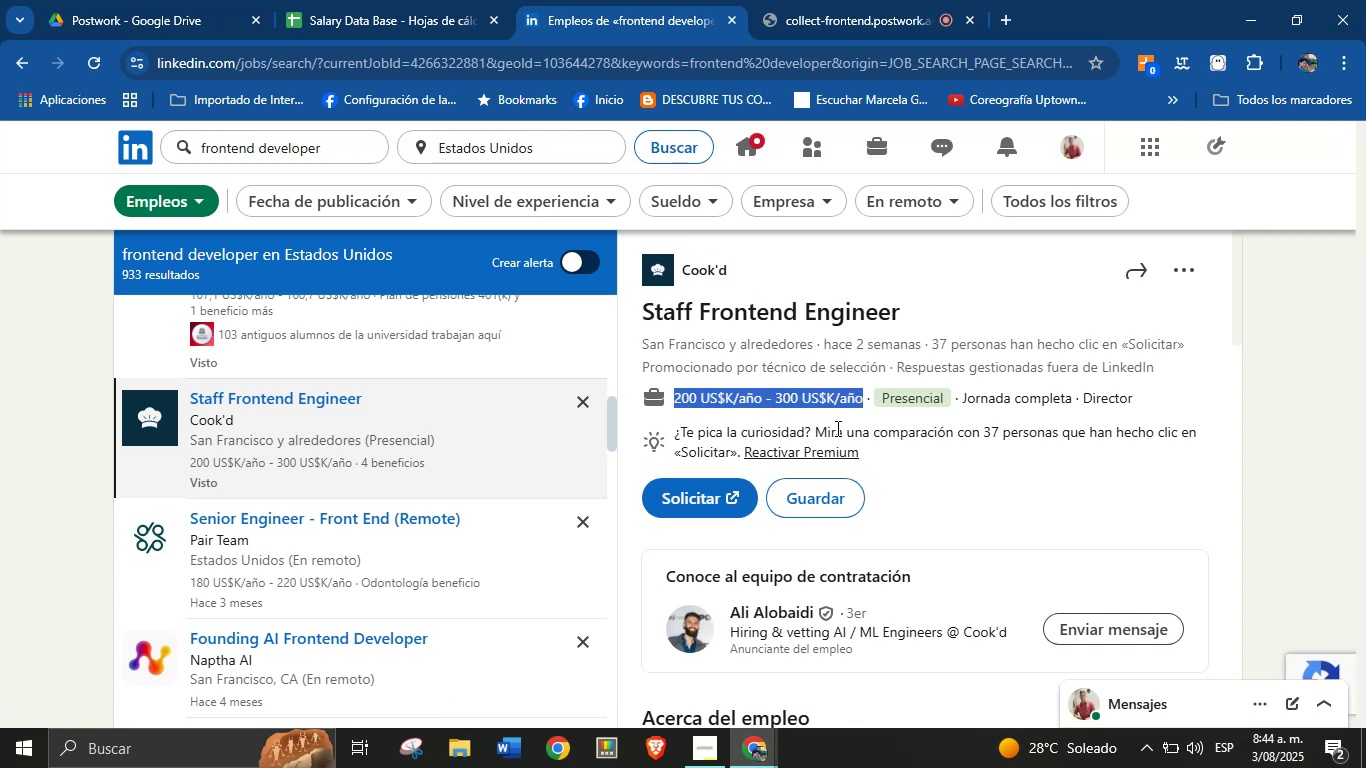 
key(Alt+AltLeft)
 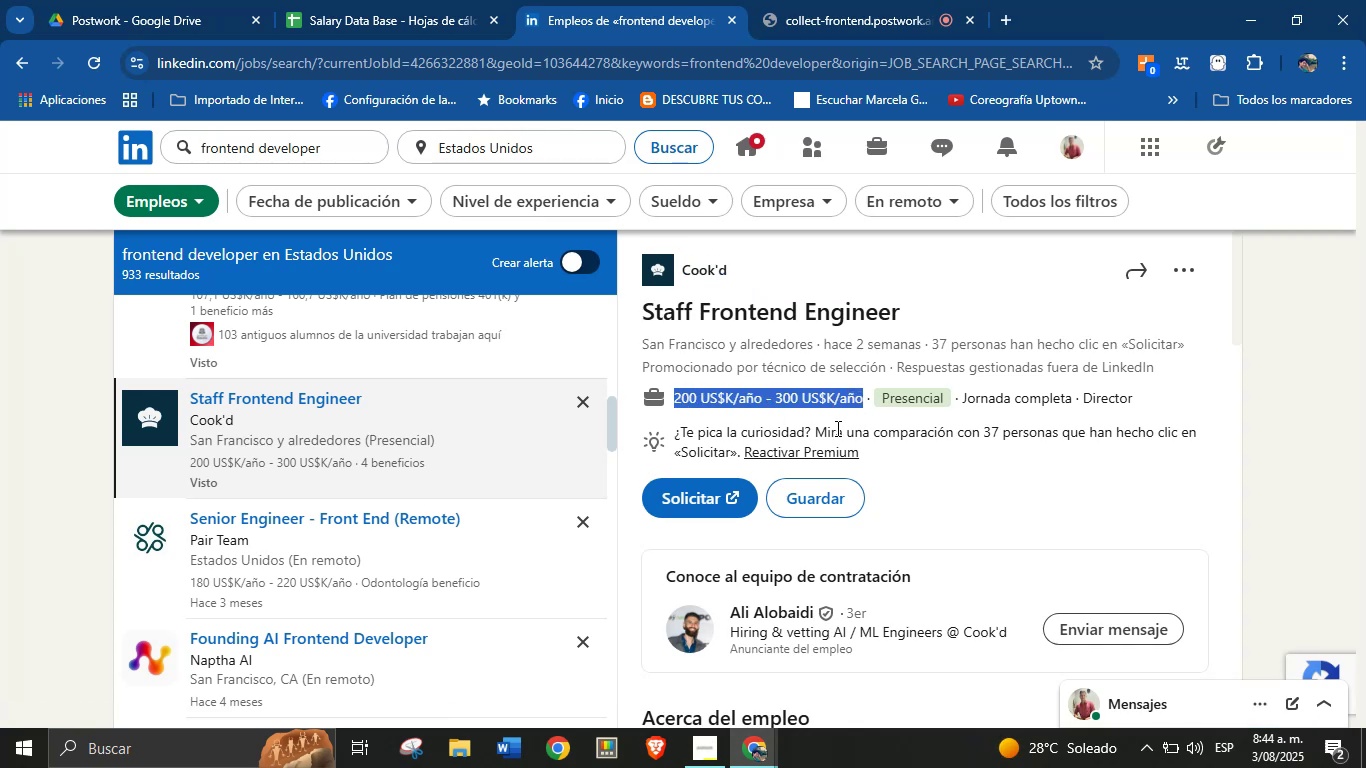 
scroll: coordinate [773, 540], scroll_direction: down, amount: 17.0
 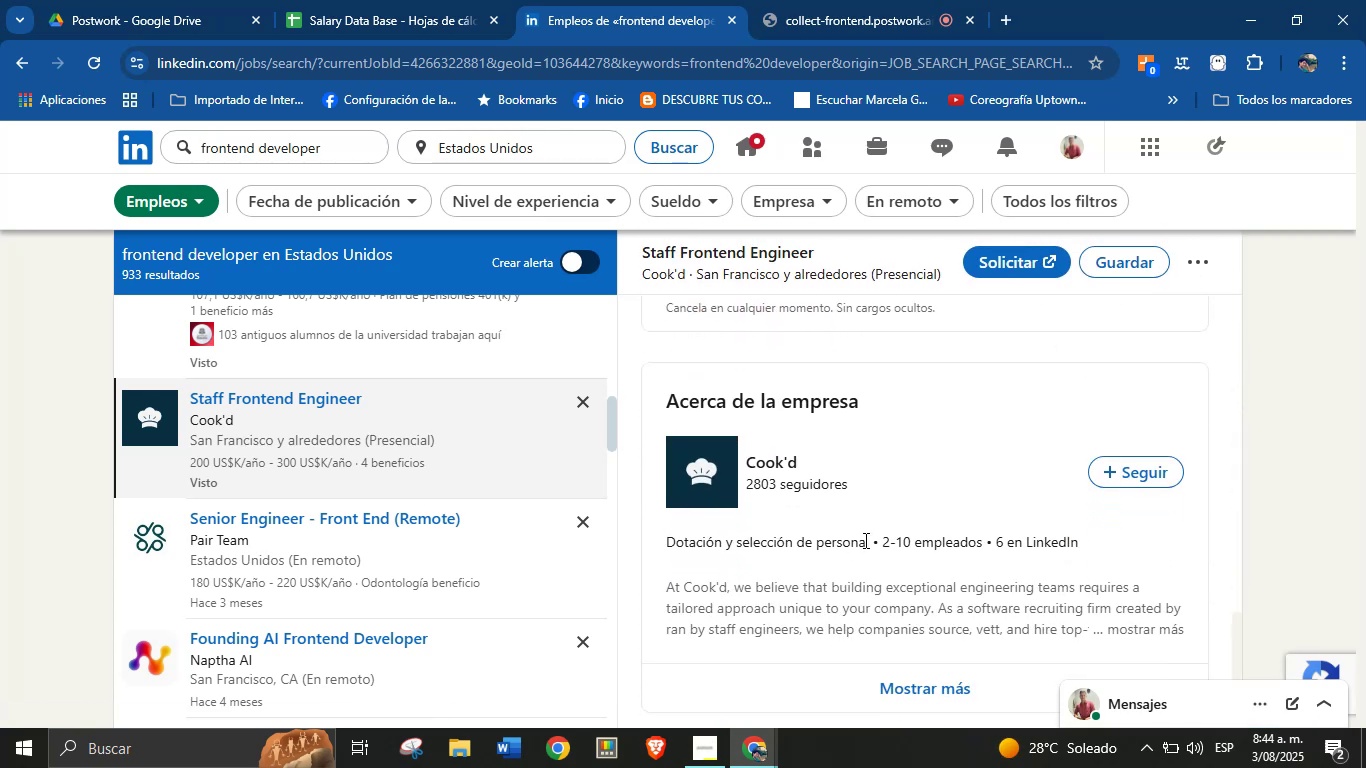 
left_click_drag(start_coordinate=[867, 540], to_coordinate=[756, 542])
 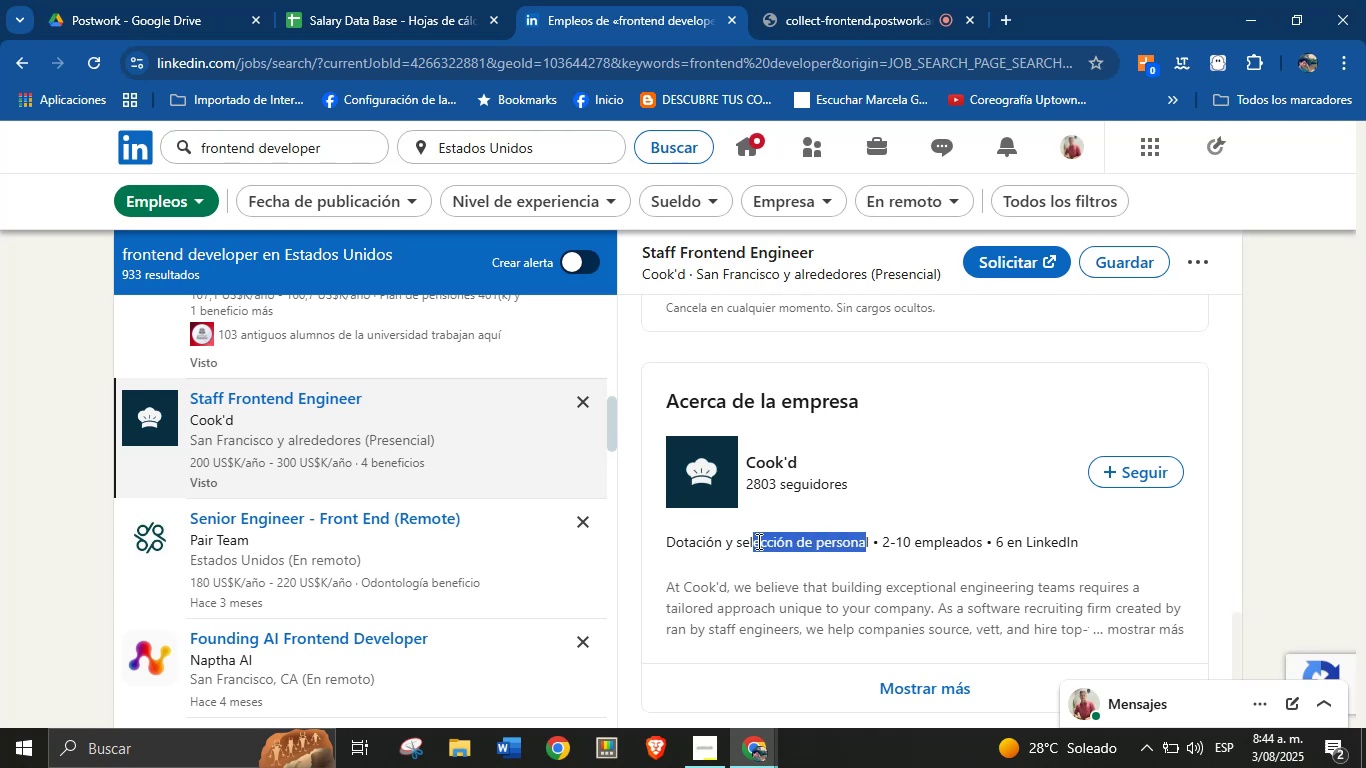 
left_click([793, 541])
 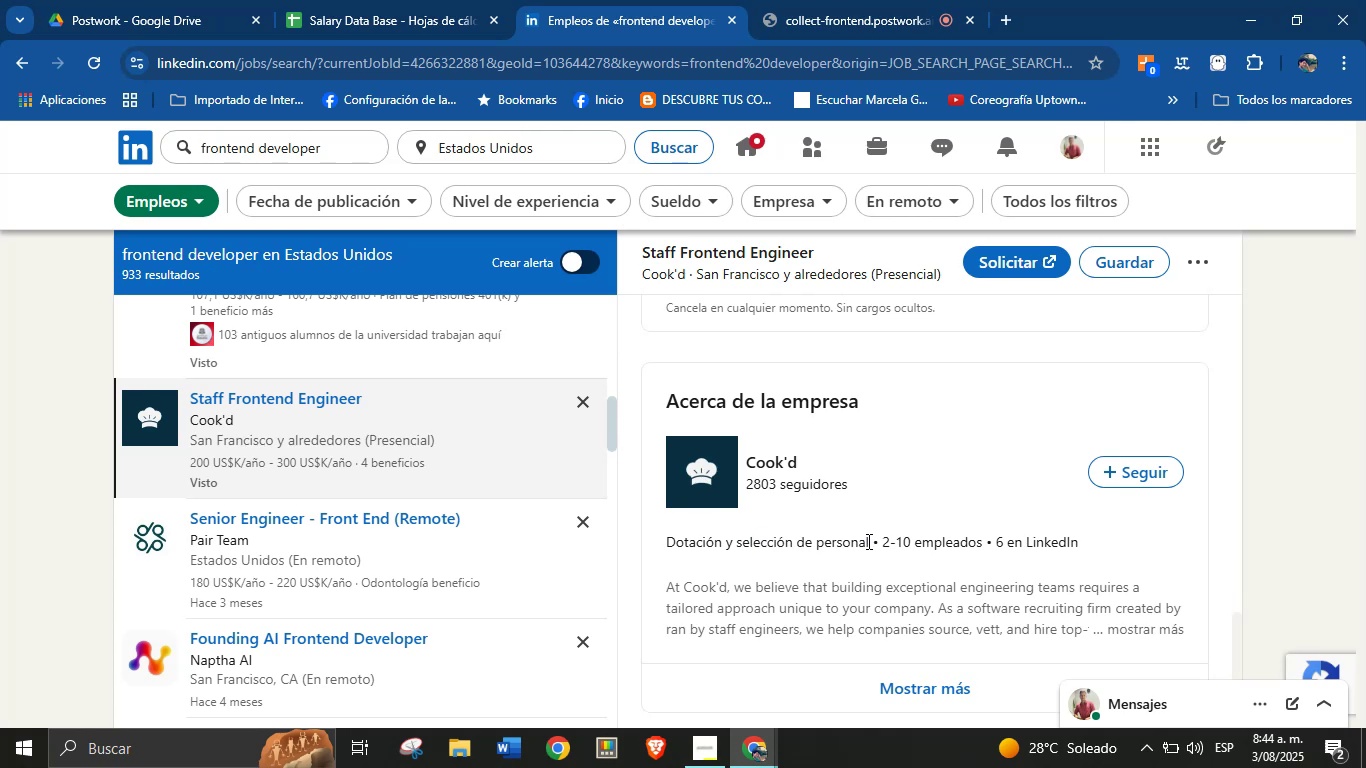 
left_click_drag(start_coordinate=[870, 541], to_coordinate=[669, 544])
 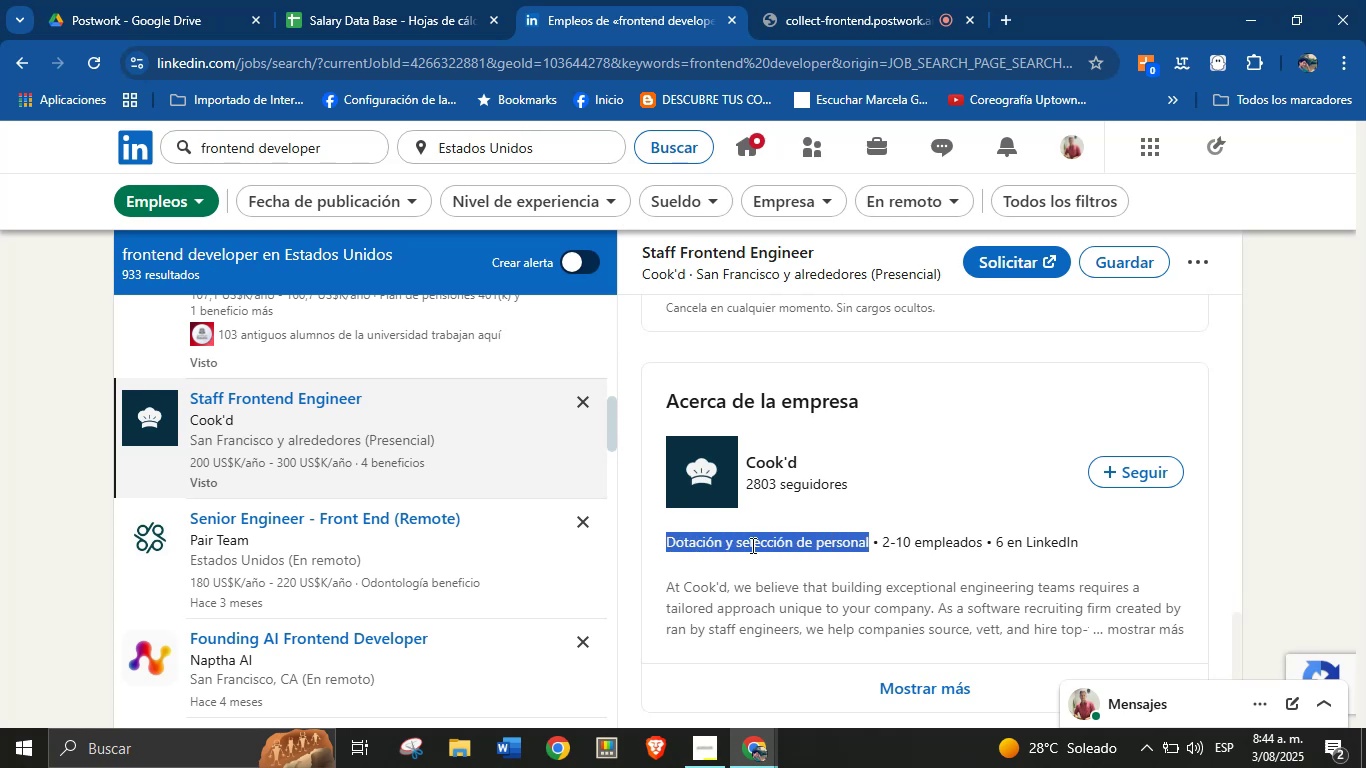 
key(Alt+AltLeft)
 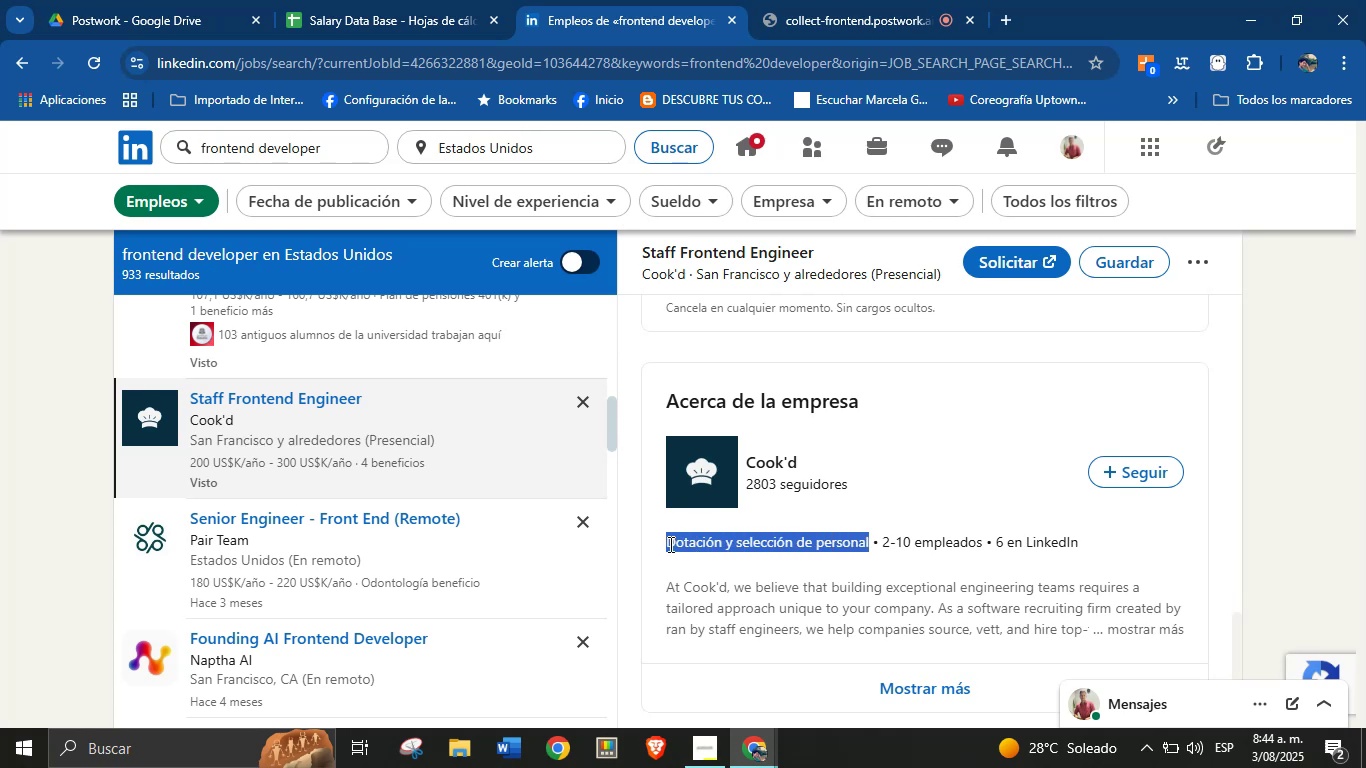 
key(Alt+Control+ControlLeft)
 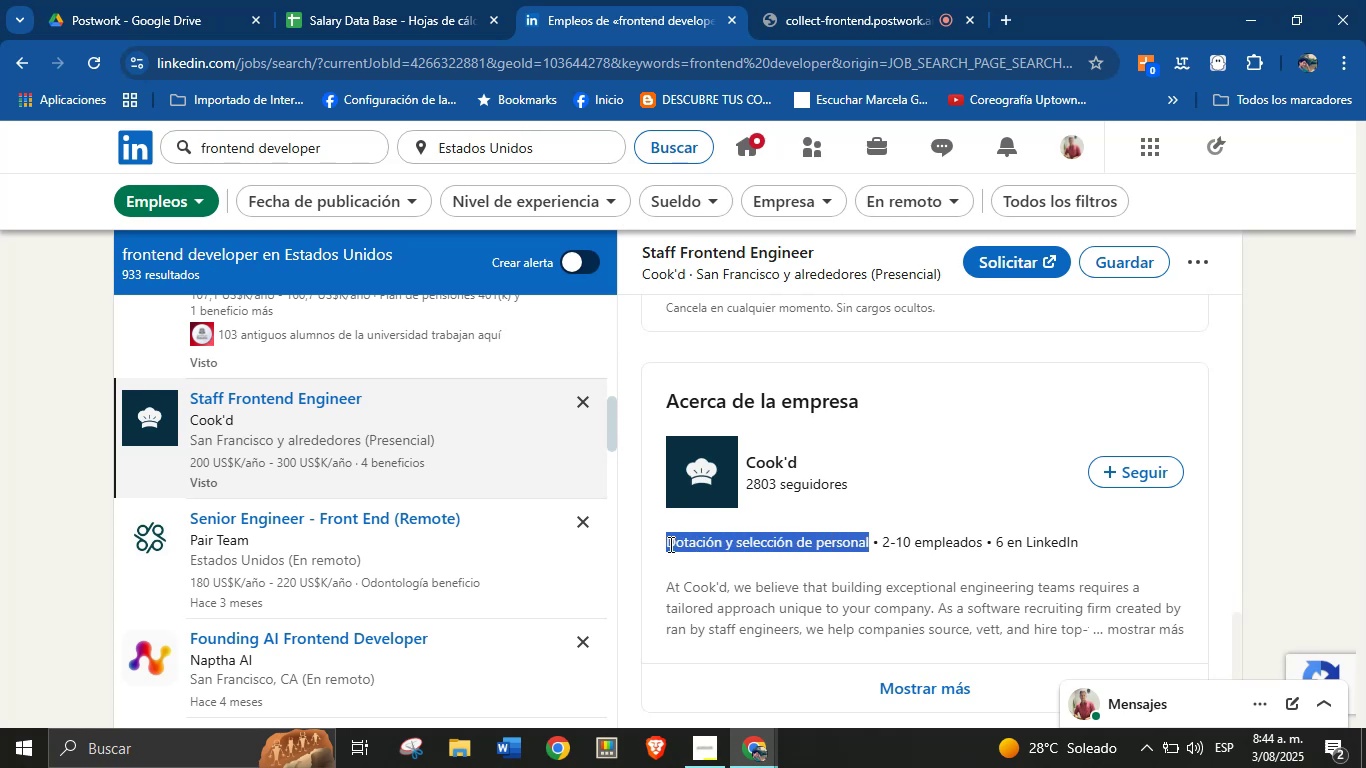 
key(Alt+Control+C)
 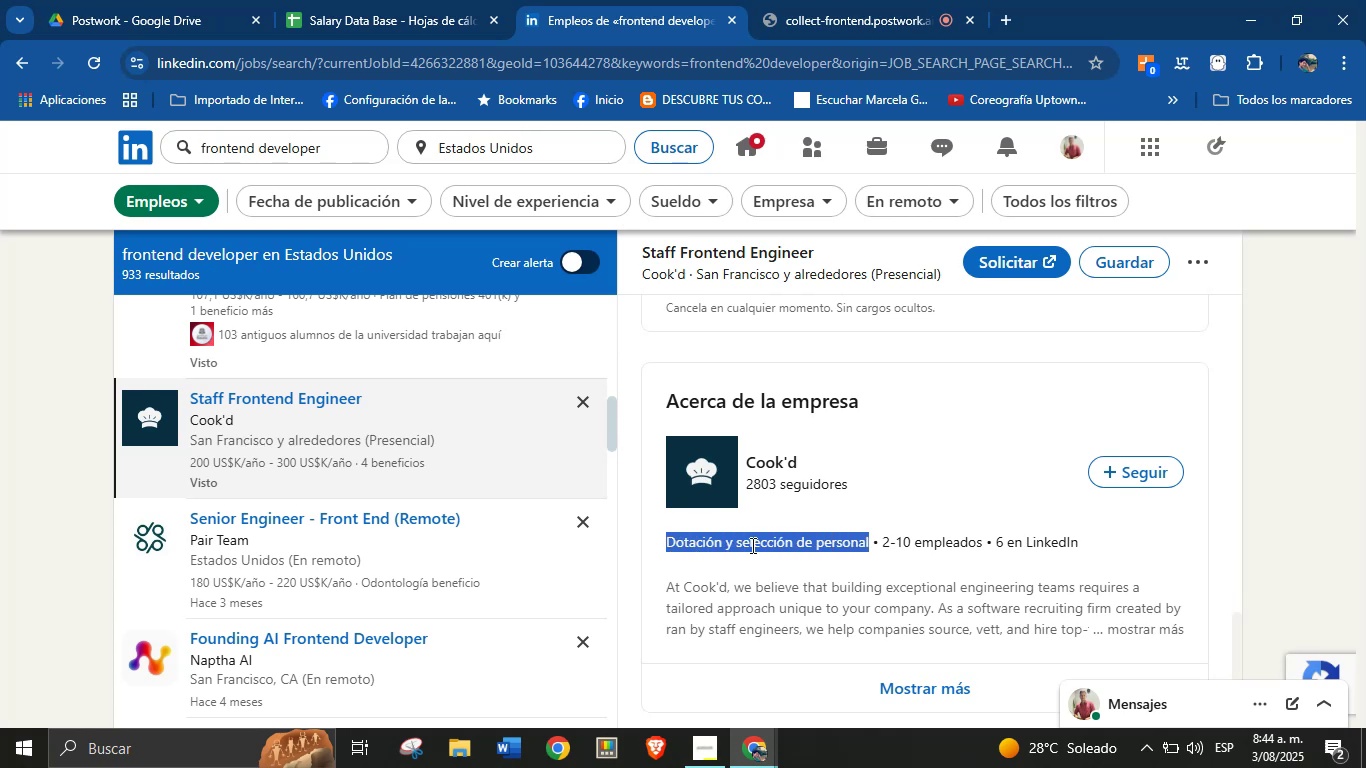 
scroll: coordinate [837, 515], scroll_direction: up, amount: 10.0
 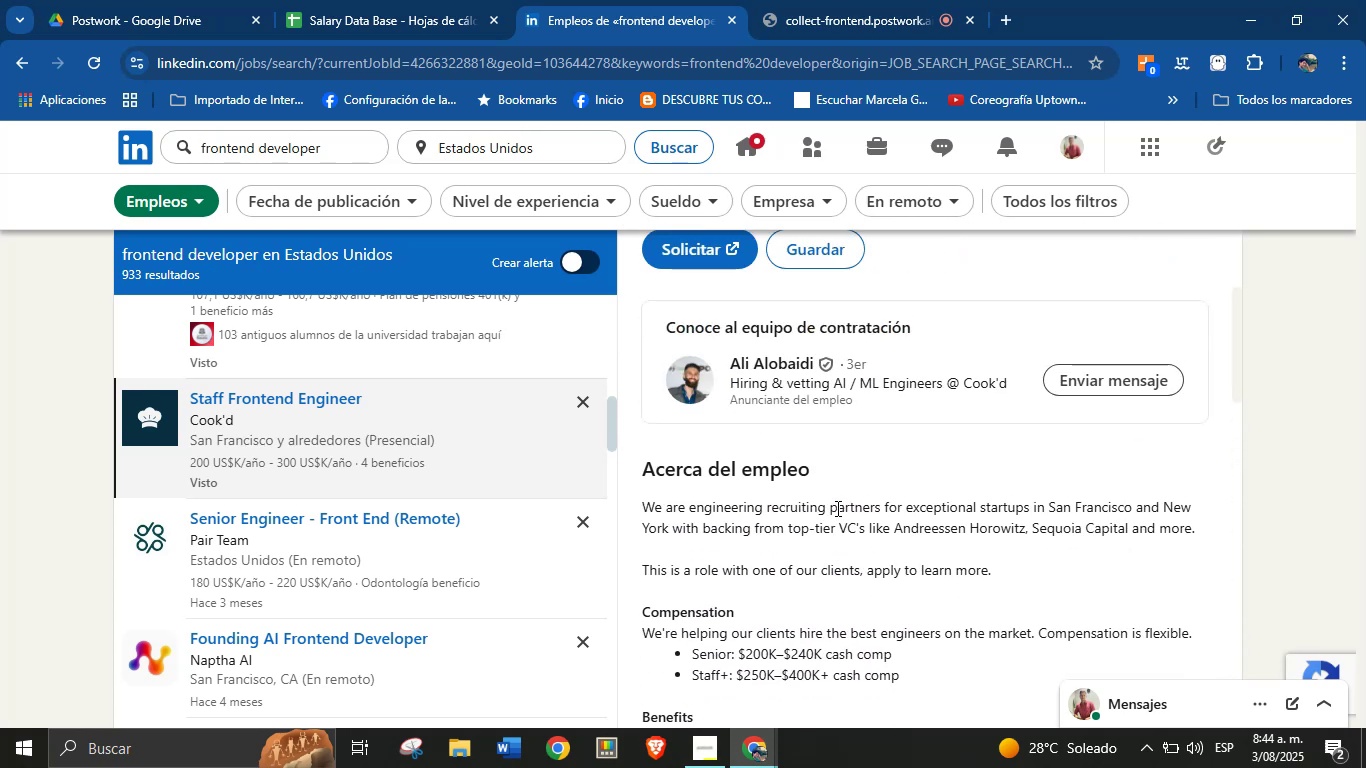 
scroll: coordinate [825, 559], scroll_direction: down, amount: 23.0
 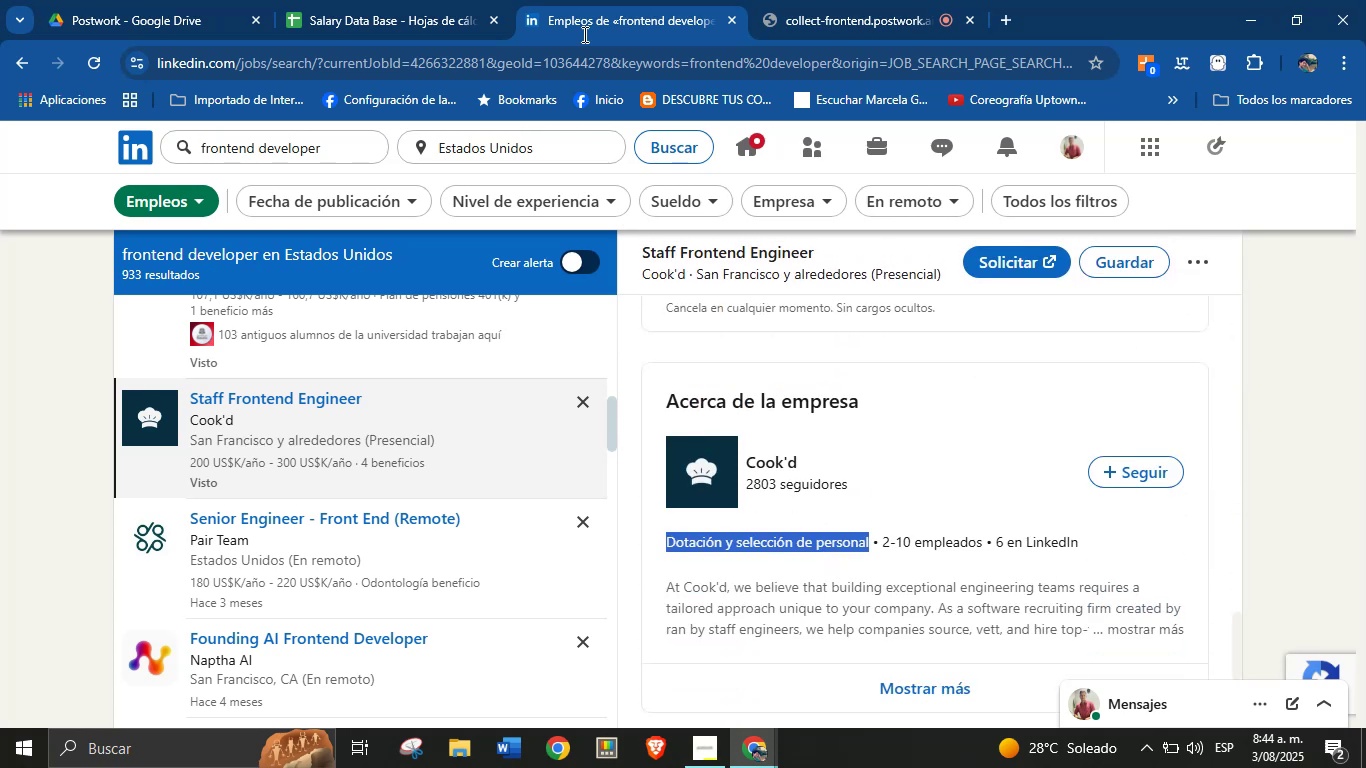 
left_click_drag(start_coordinate=[428, 0], to_coordinate=[421, 0])
 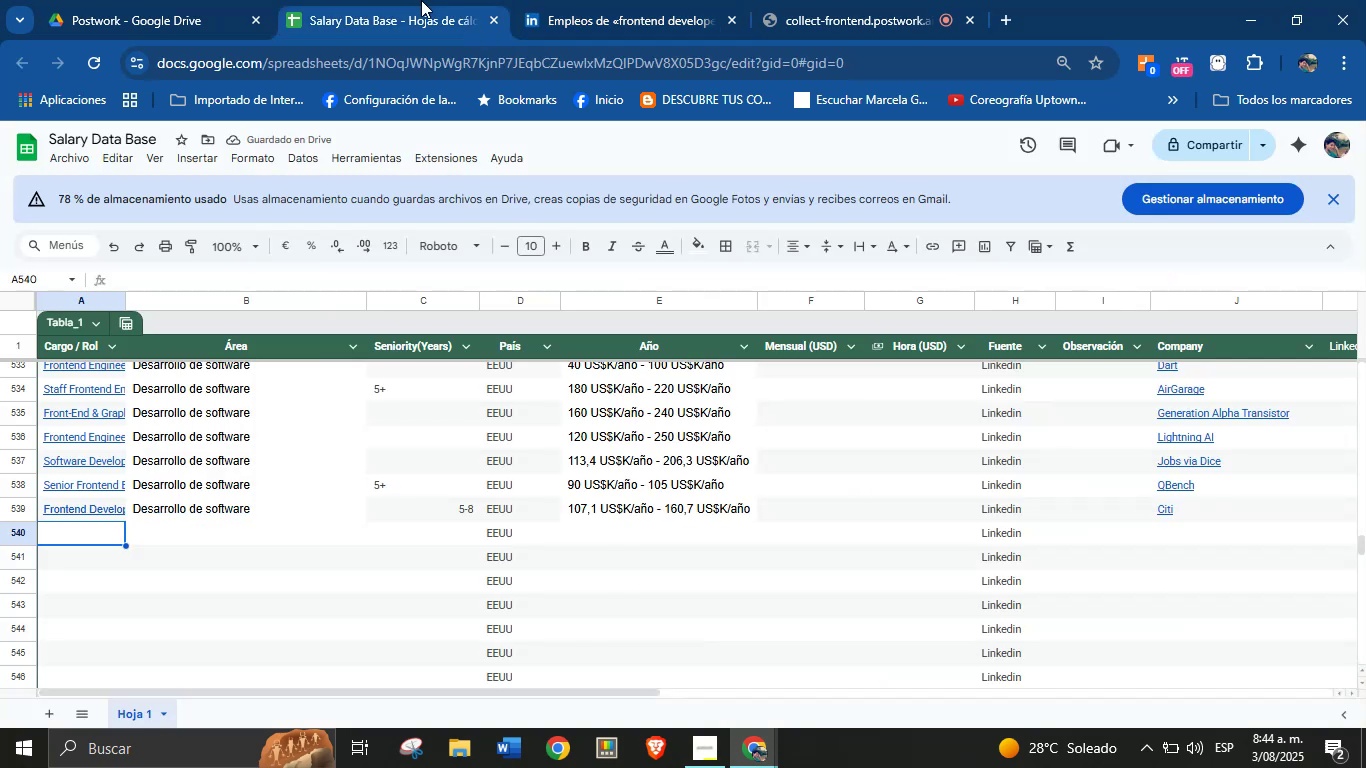 
key(Meta+MetaLeft)
 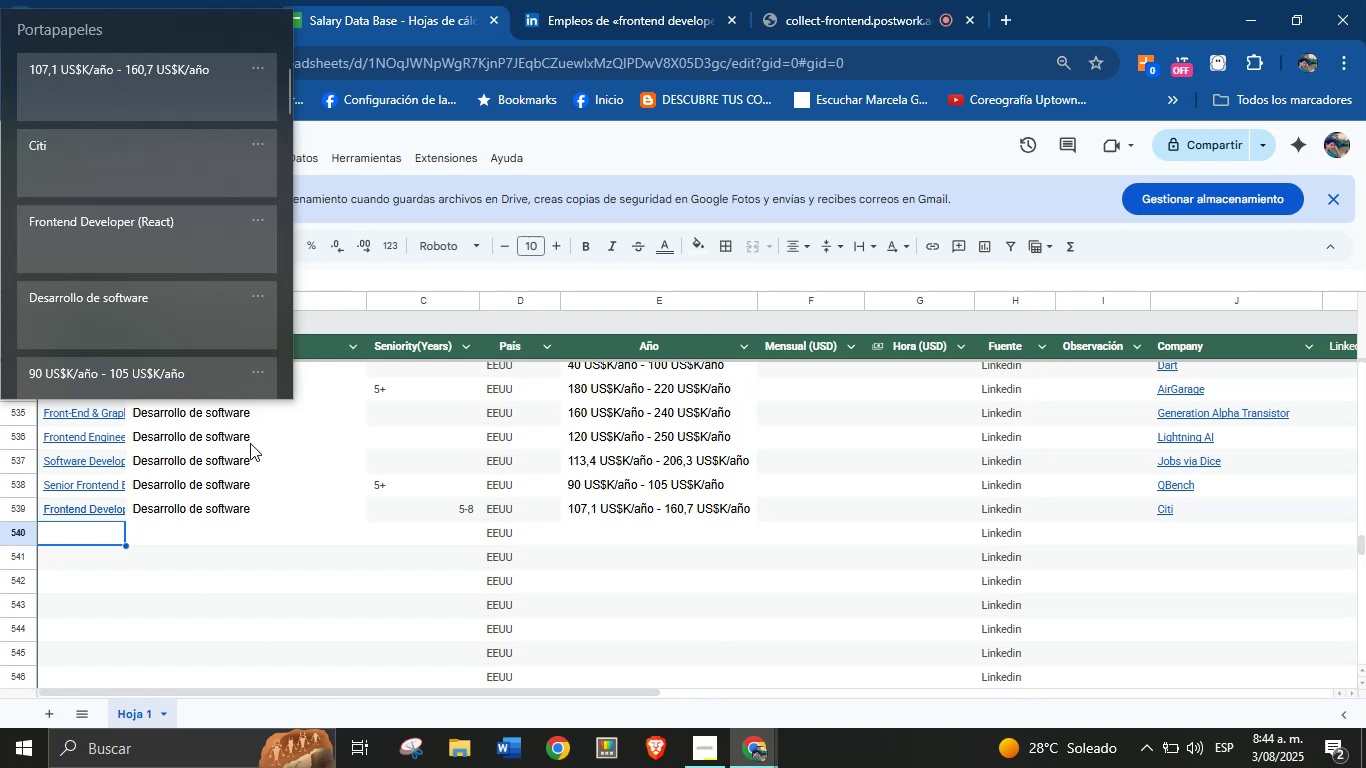 
key(Meta+MetaLeft)
 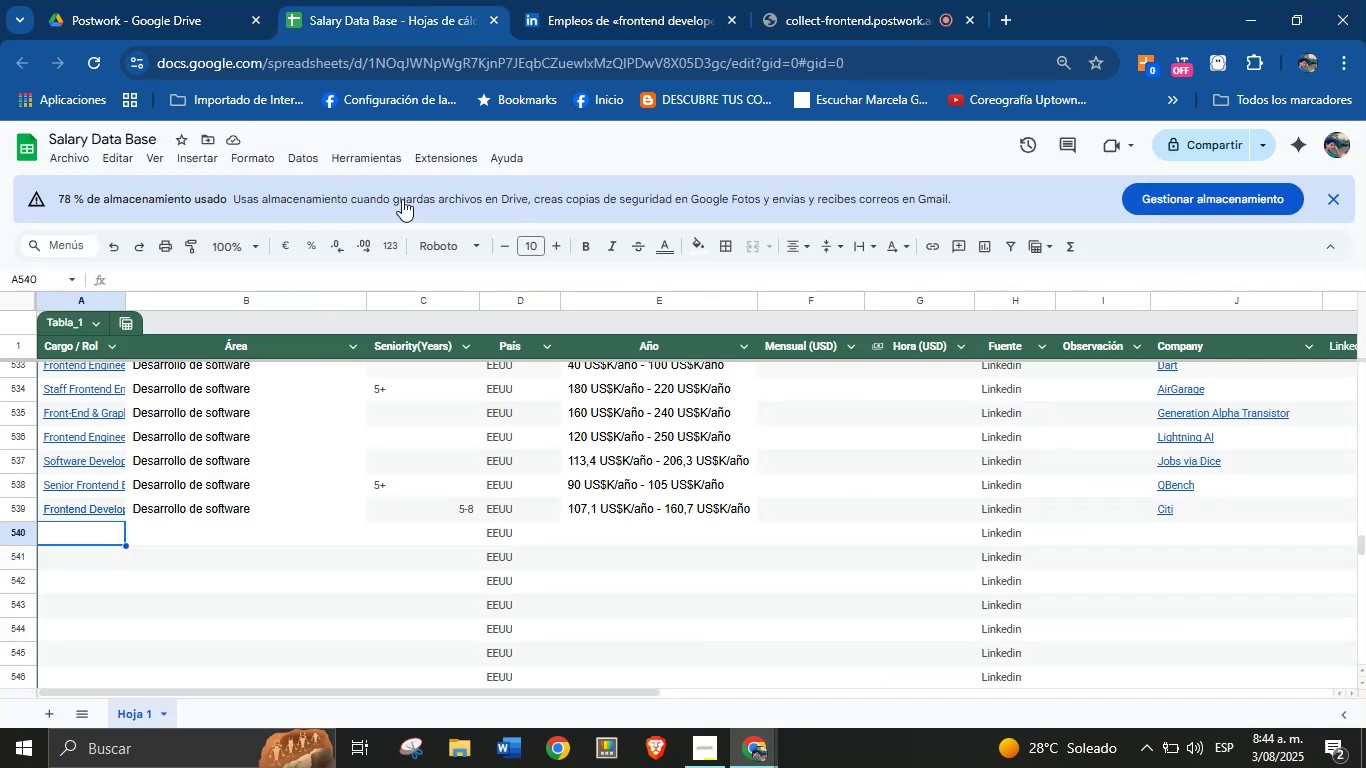 
key(Meta+V)
 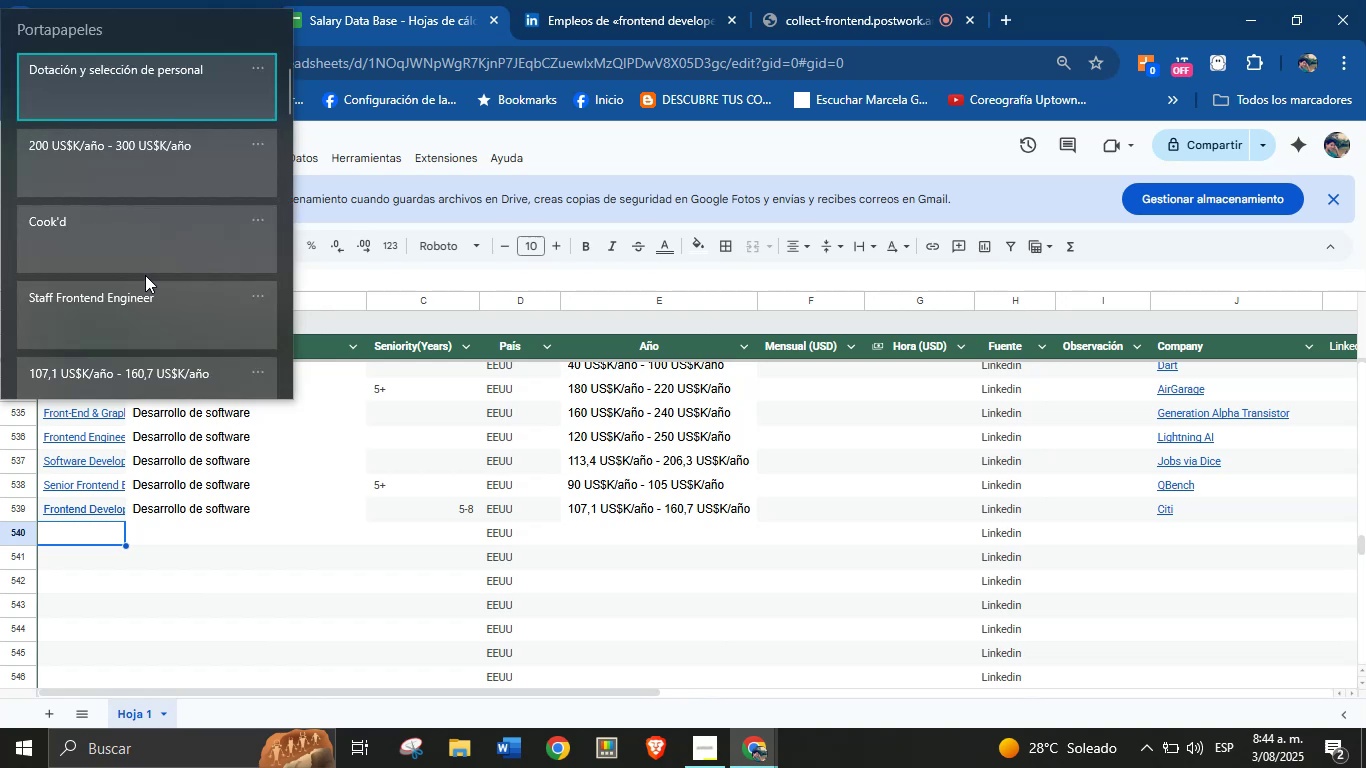 
left_click([136, 305])
 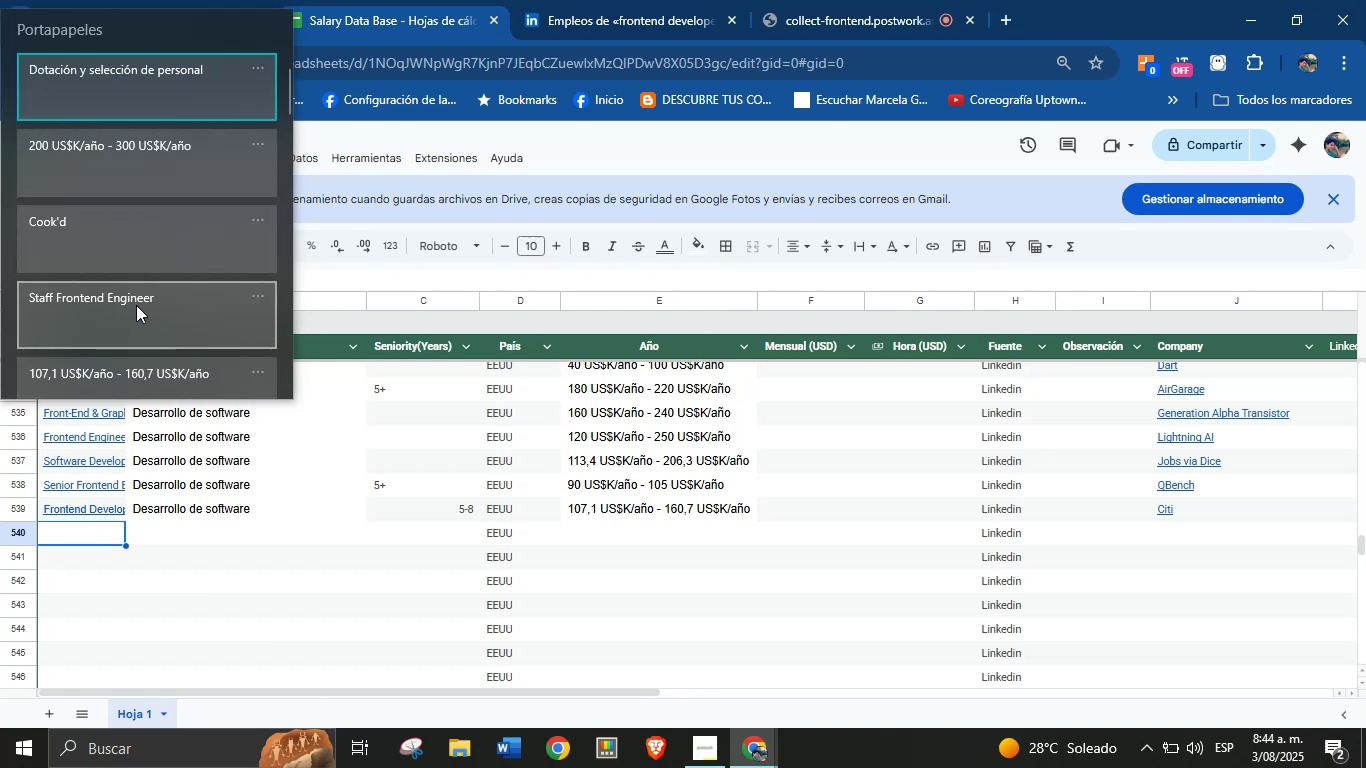 
key(Control+ControlLeft)
 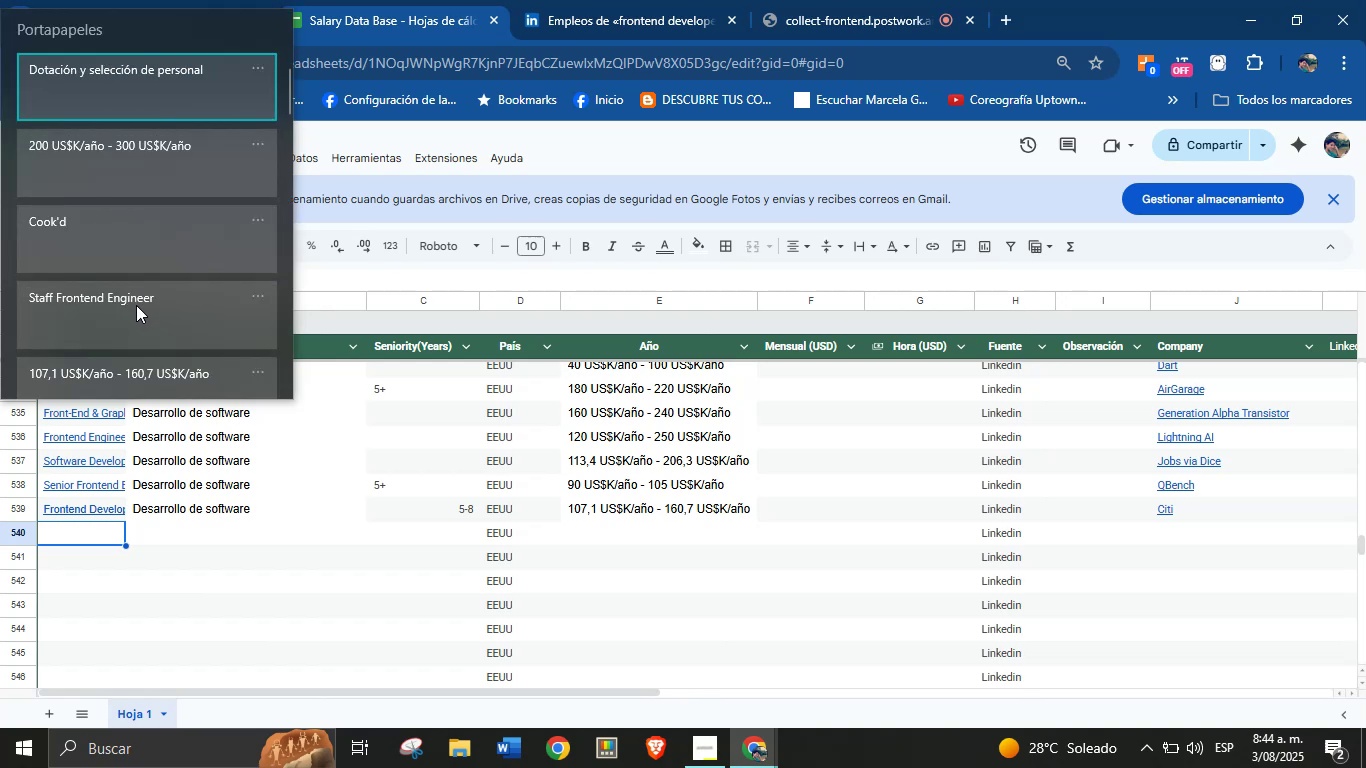 
key(Control+V)
 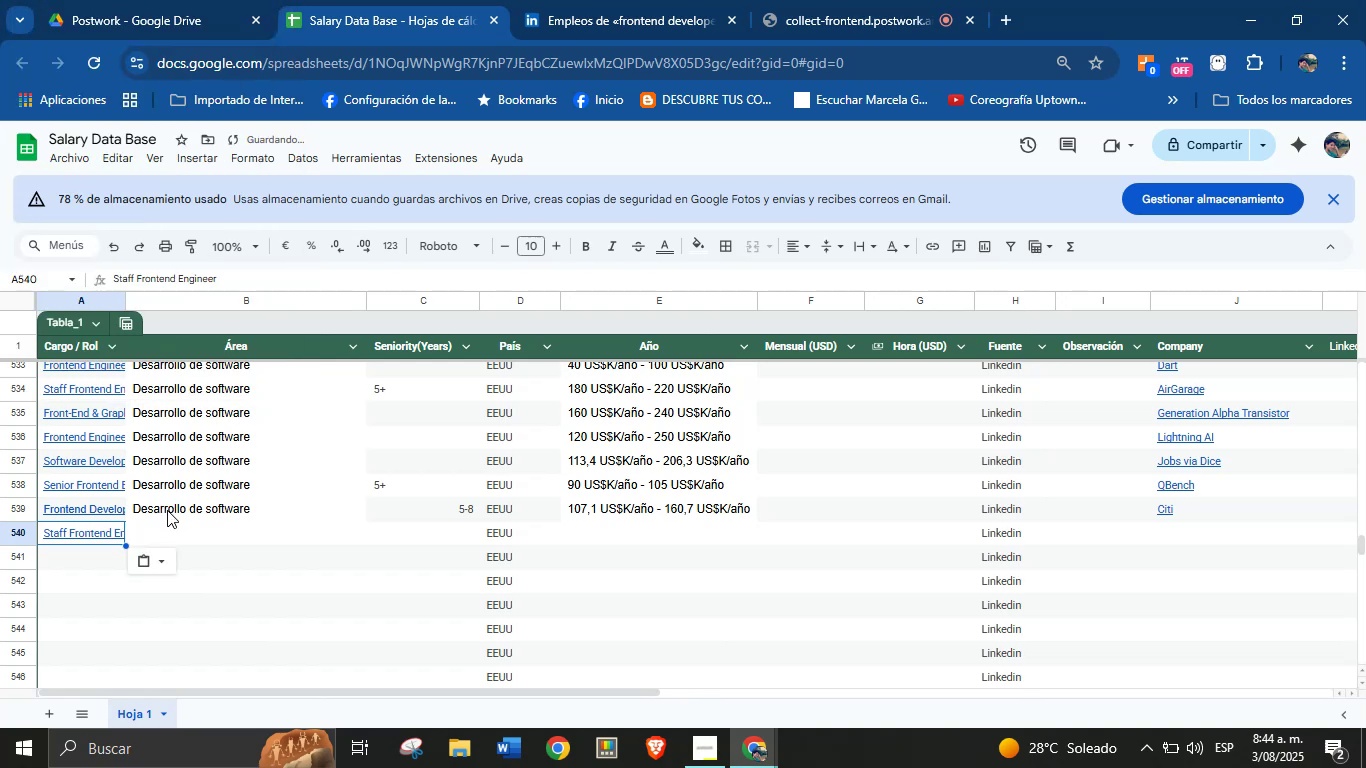 
left_click([190, 537])
 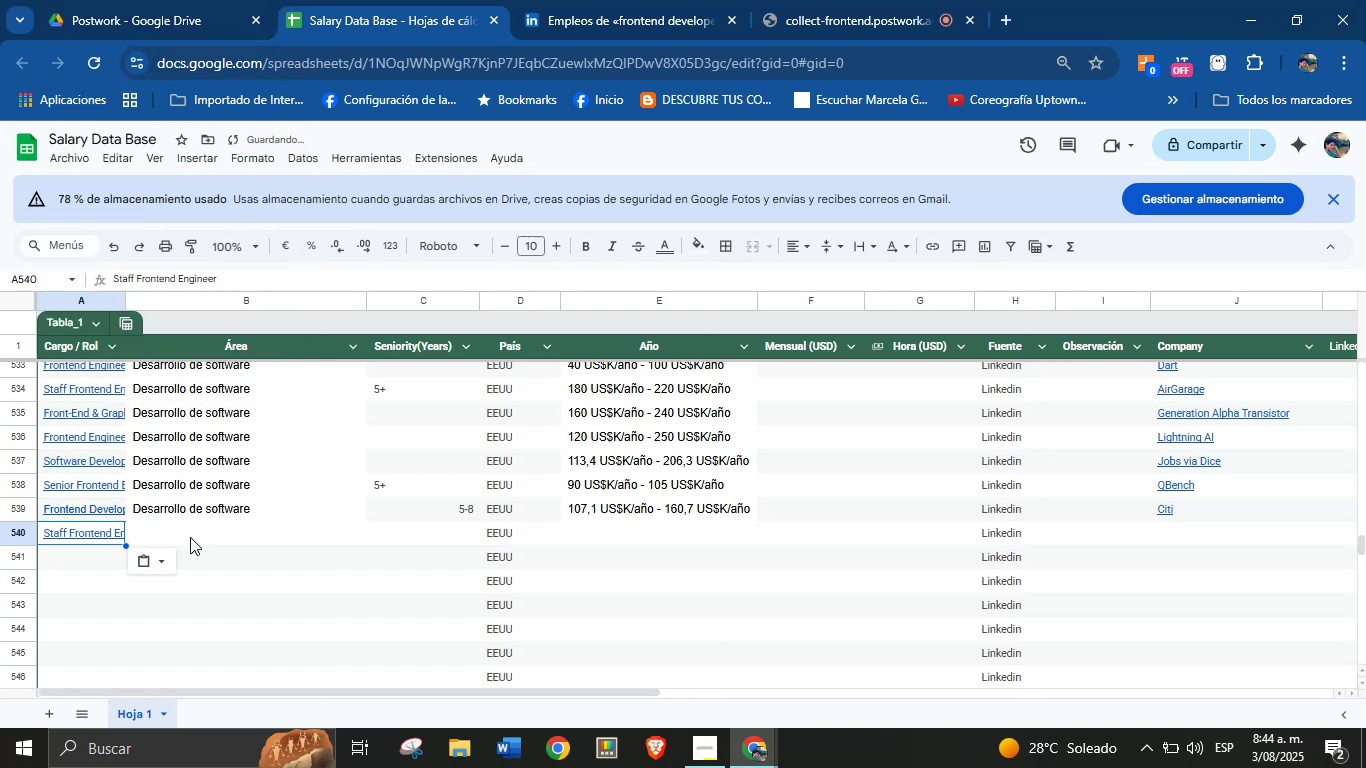 
key(Meta+MetaLeft)
 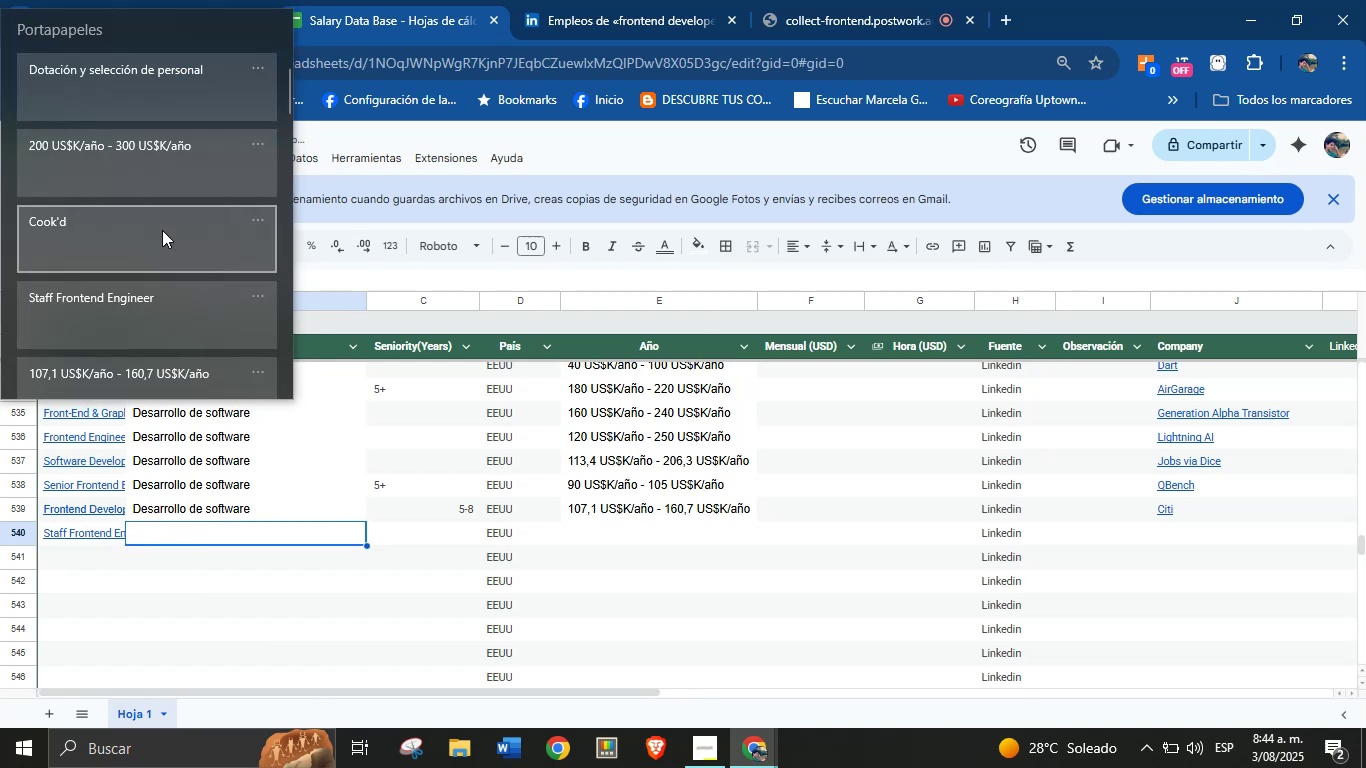 
key(Meta+MetaLeft)
 